 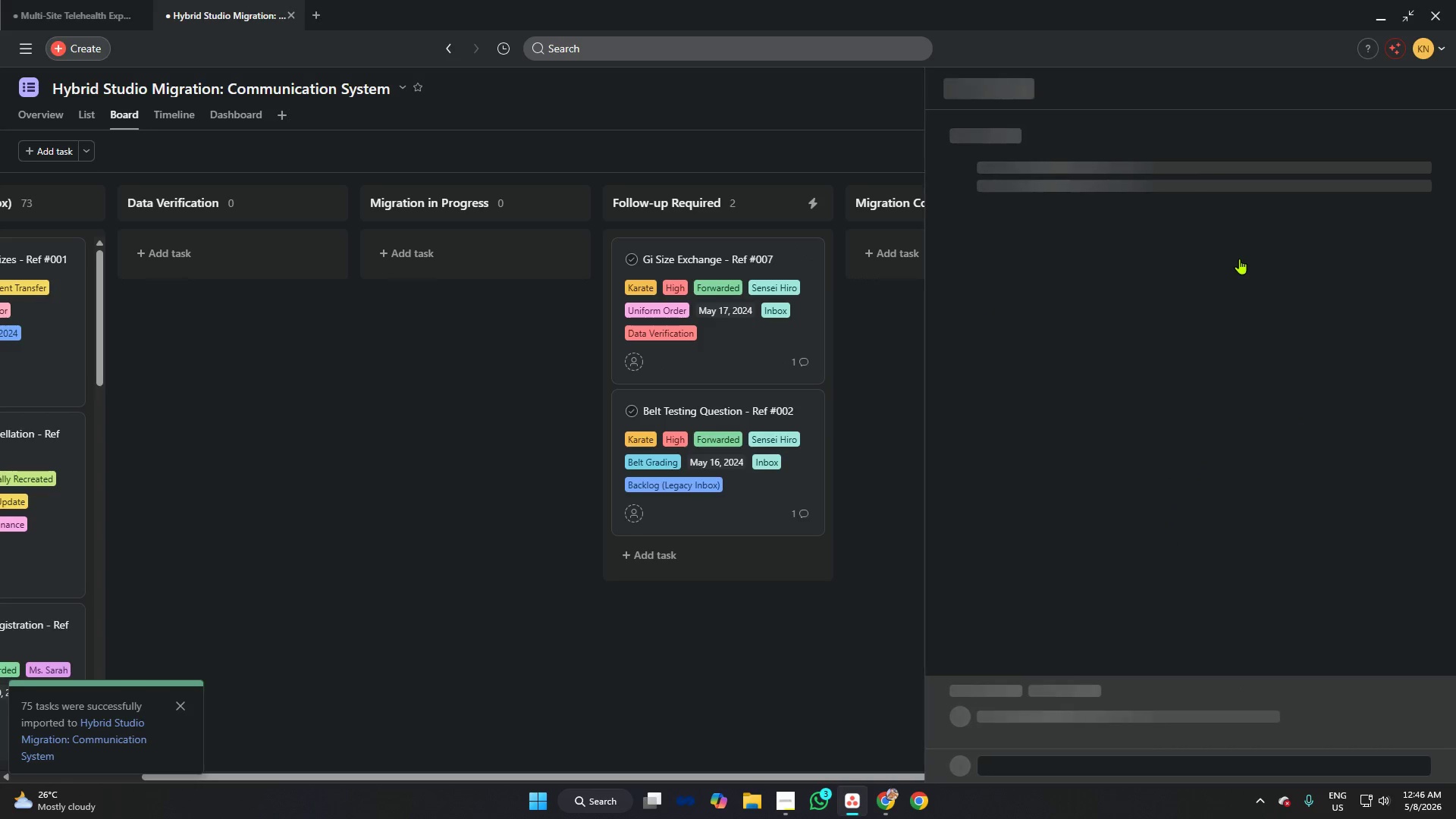 
left_click([1400, 89])
 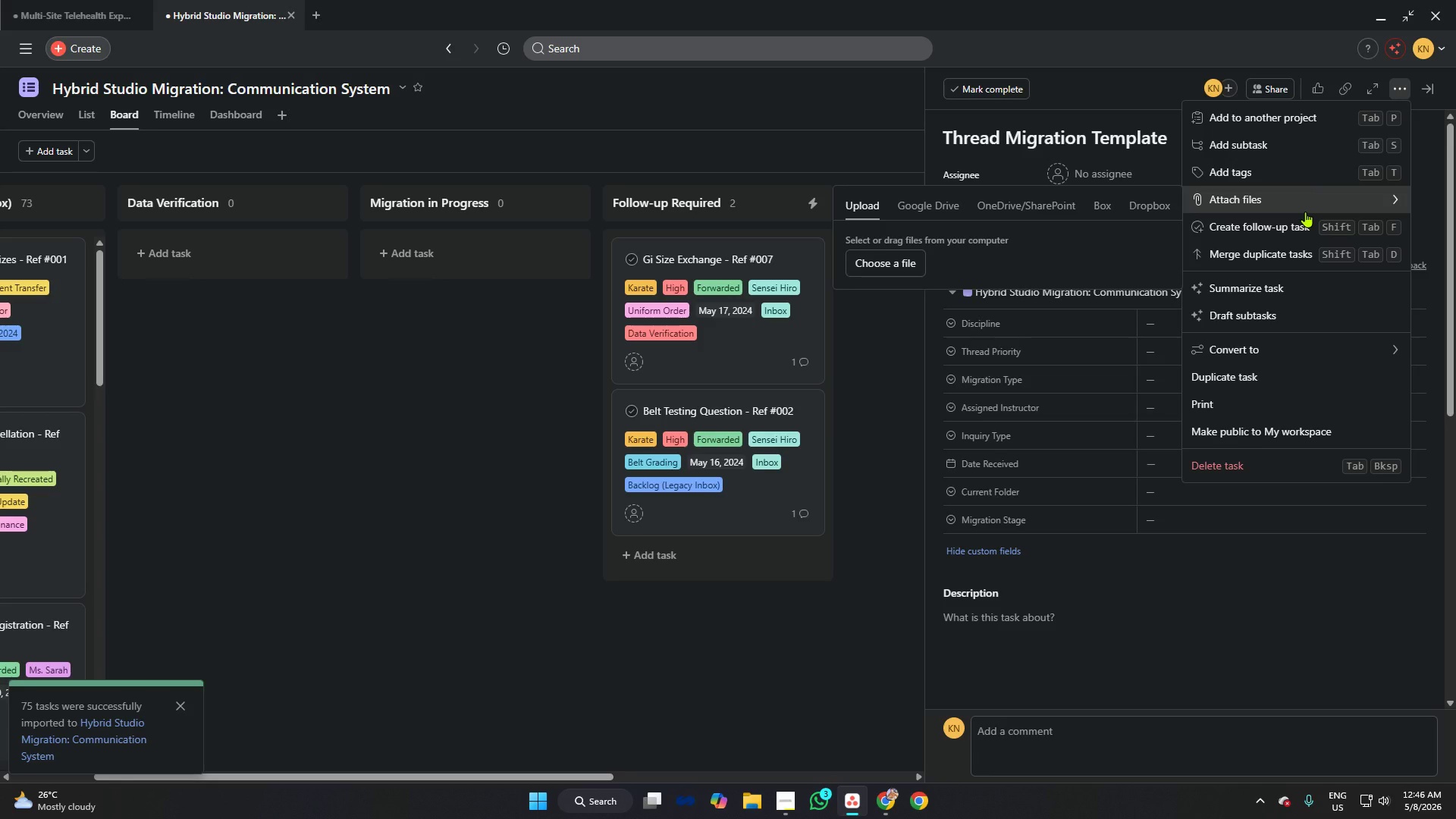 
wait(10.94)
 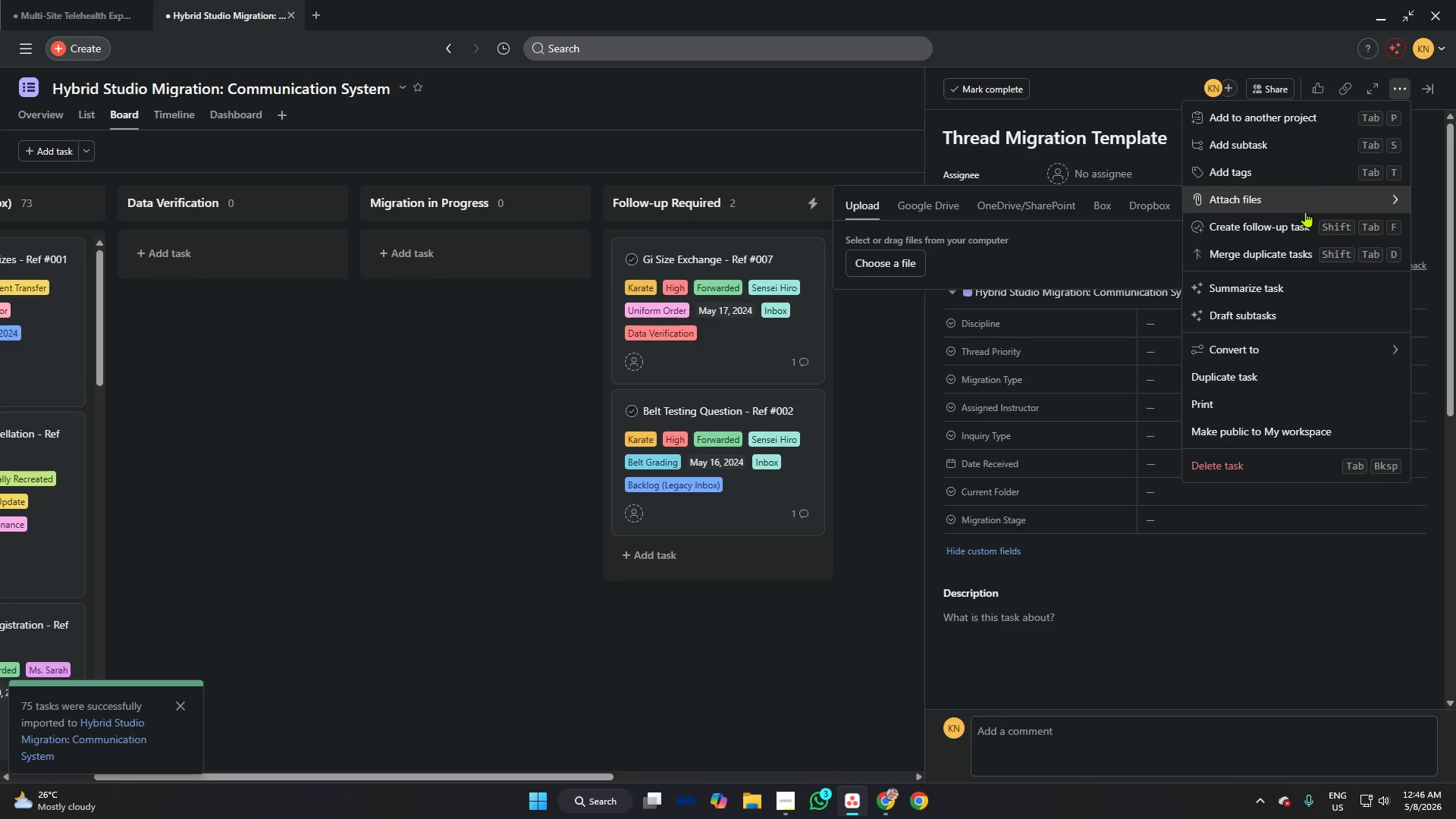 
left_click([1128, 485])
 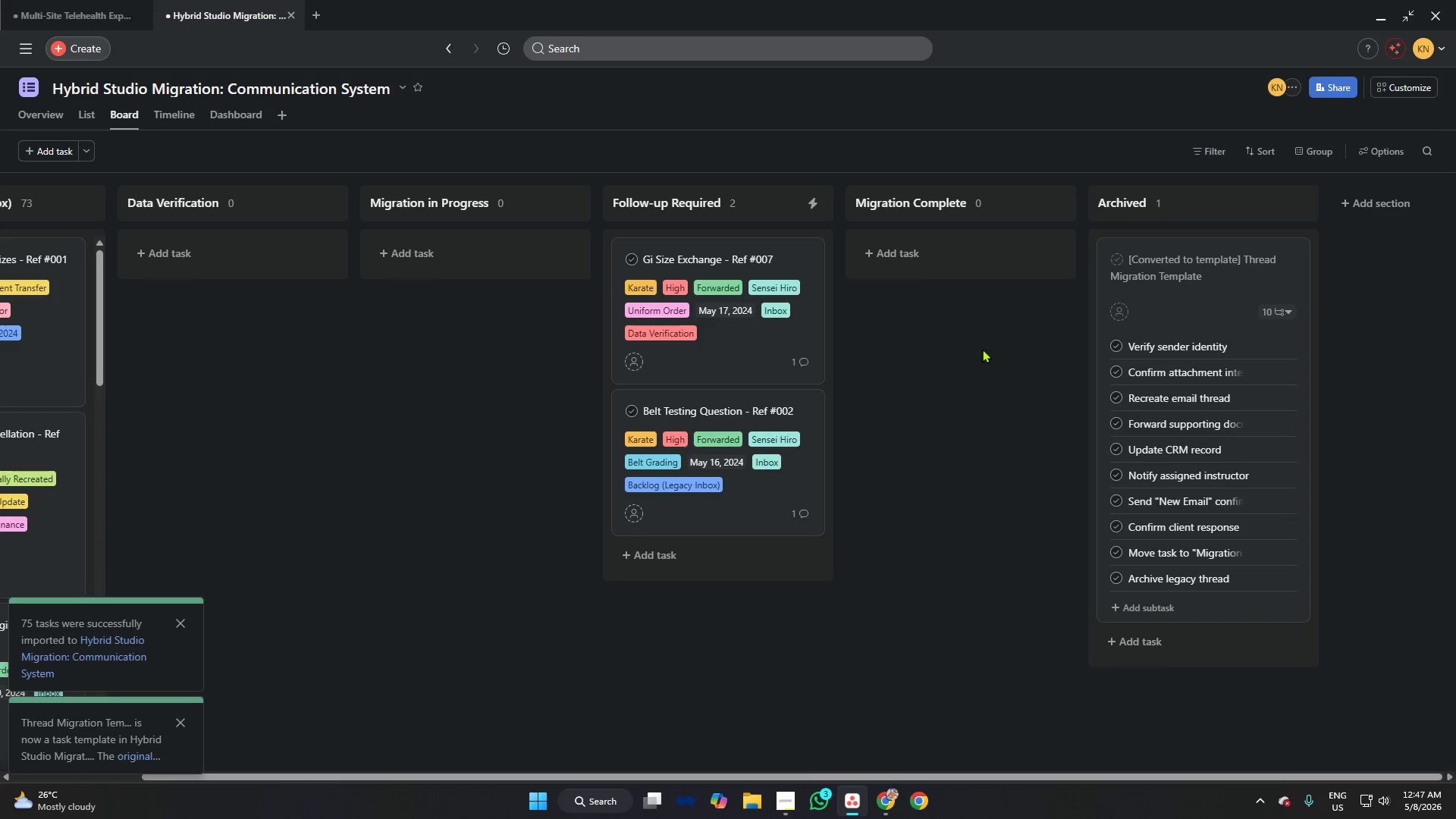 
wait(9.63)
 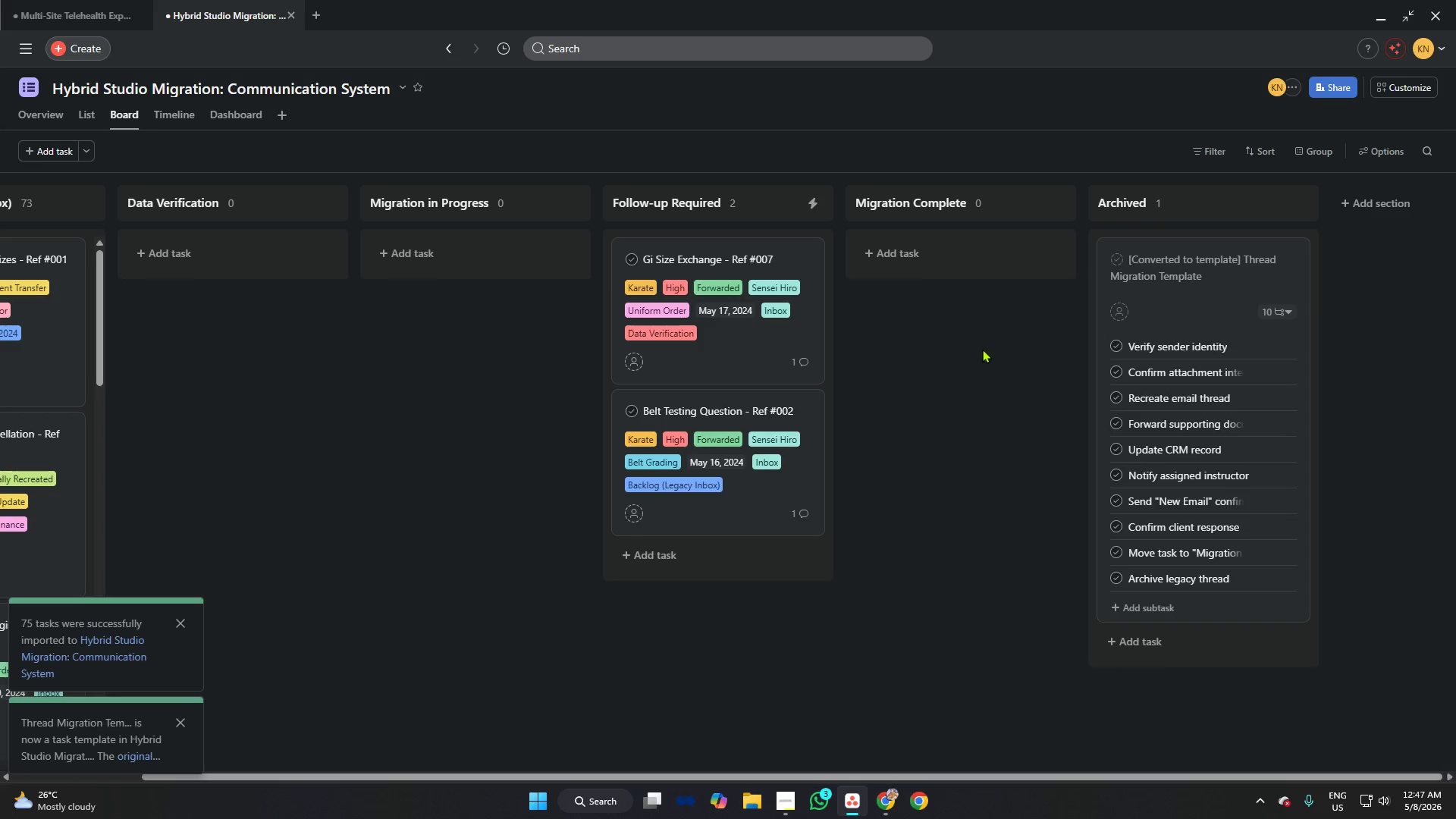 
mouse_move([52, 155])
 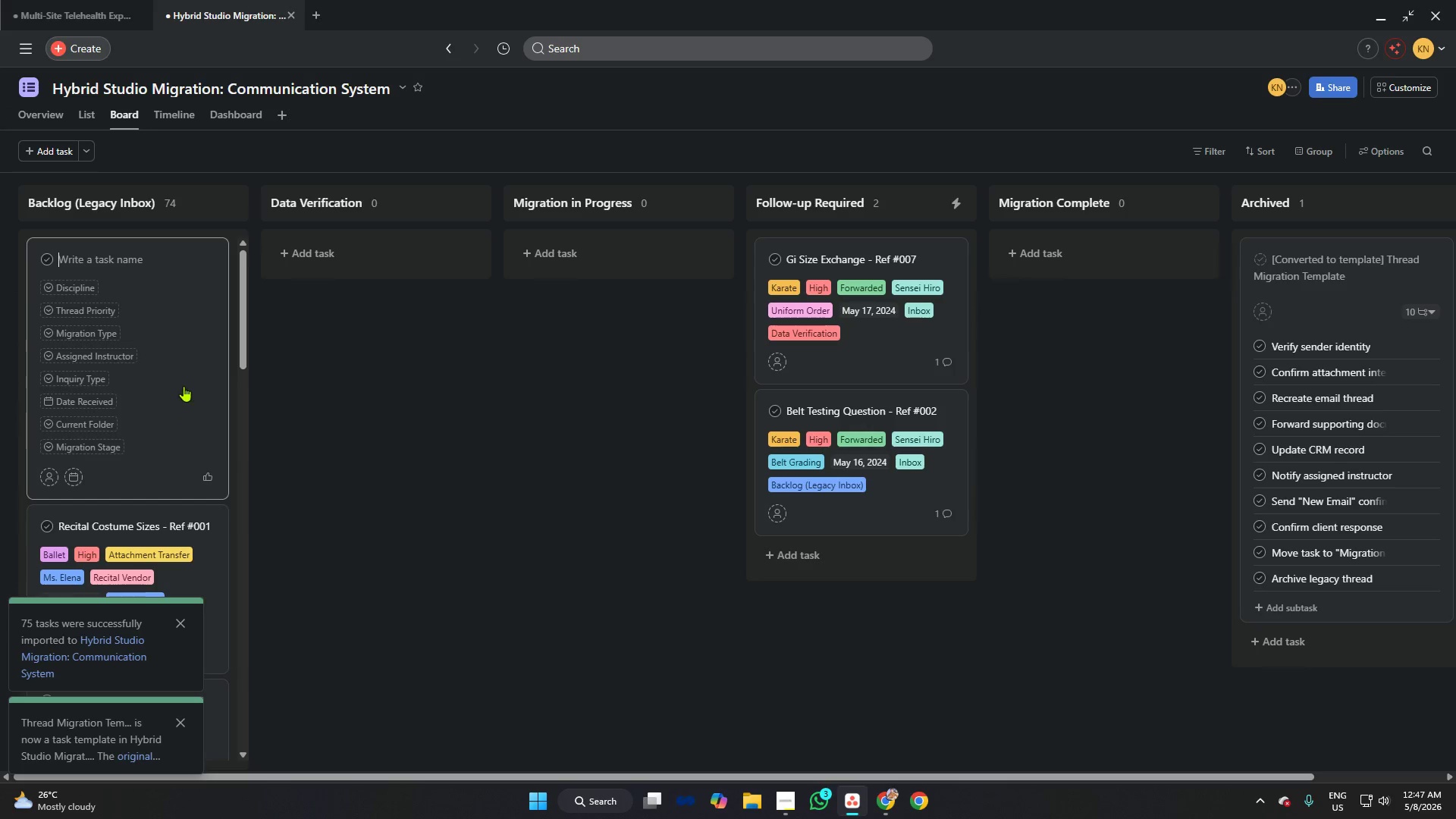 
left_click([165, 308])
 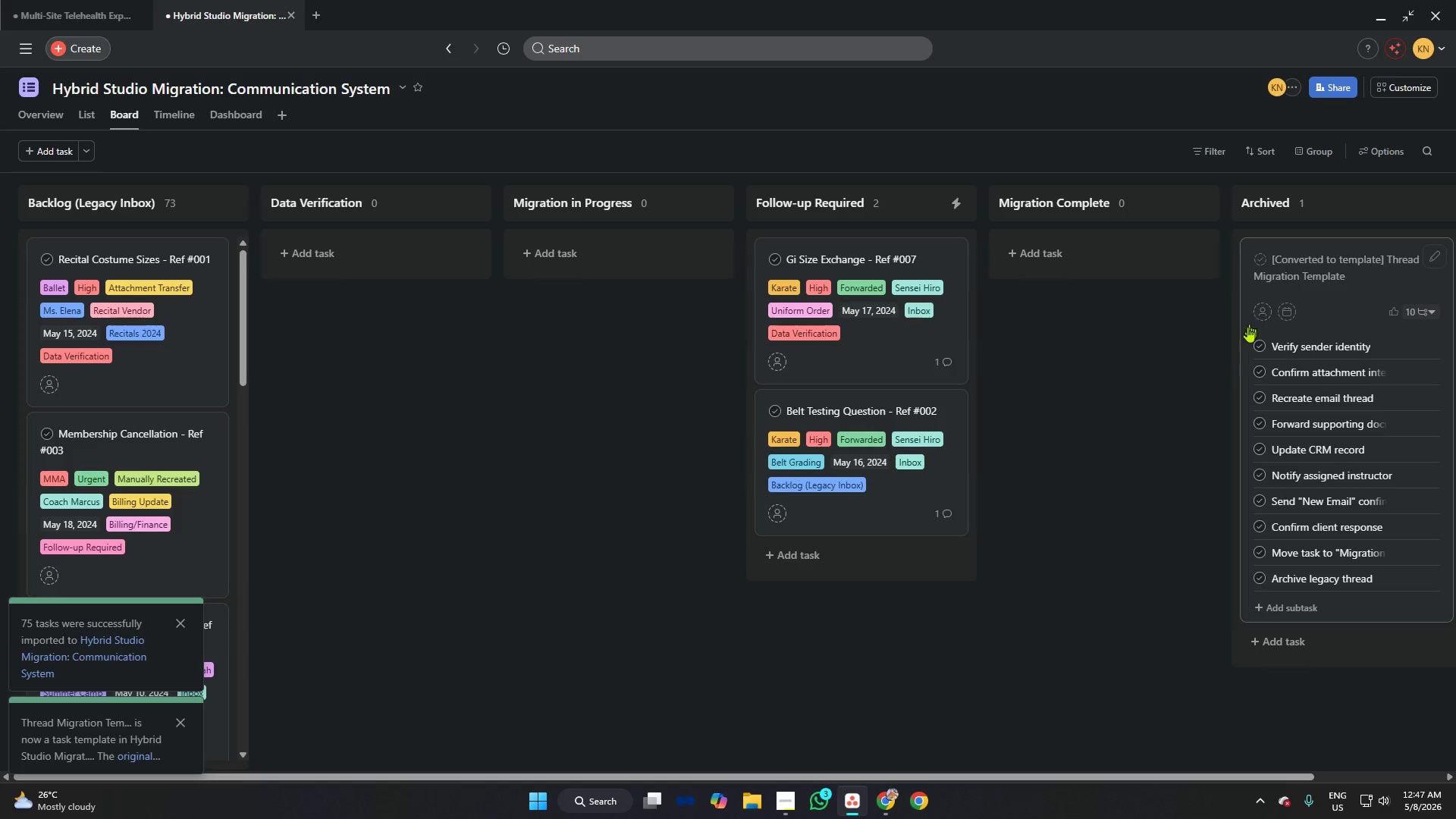 
wait(9.75)
 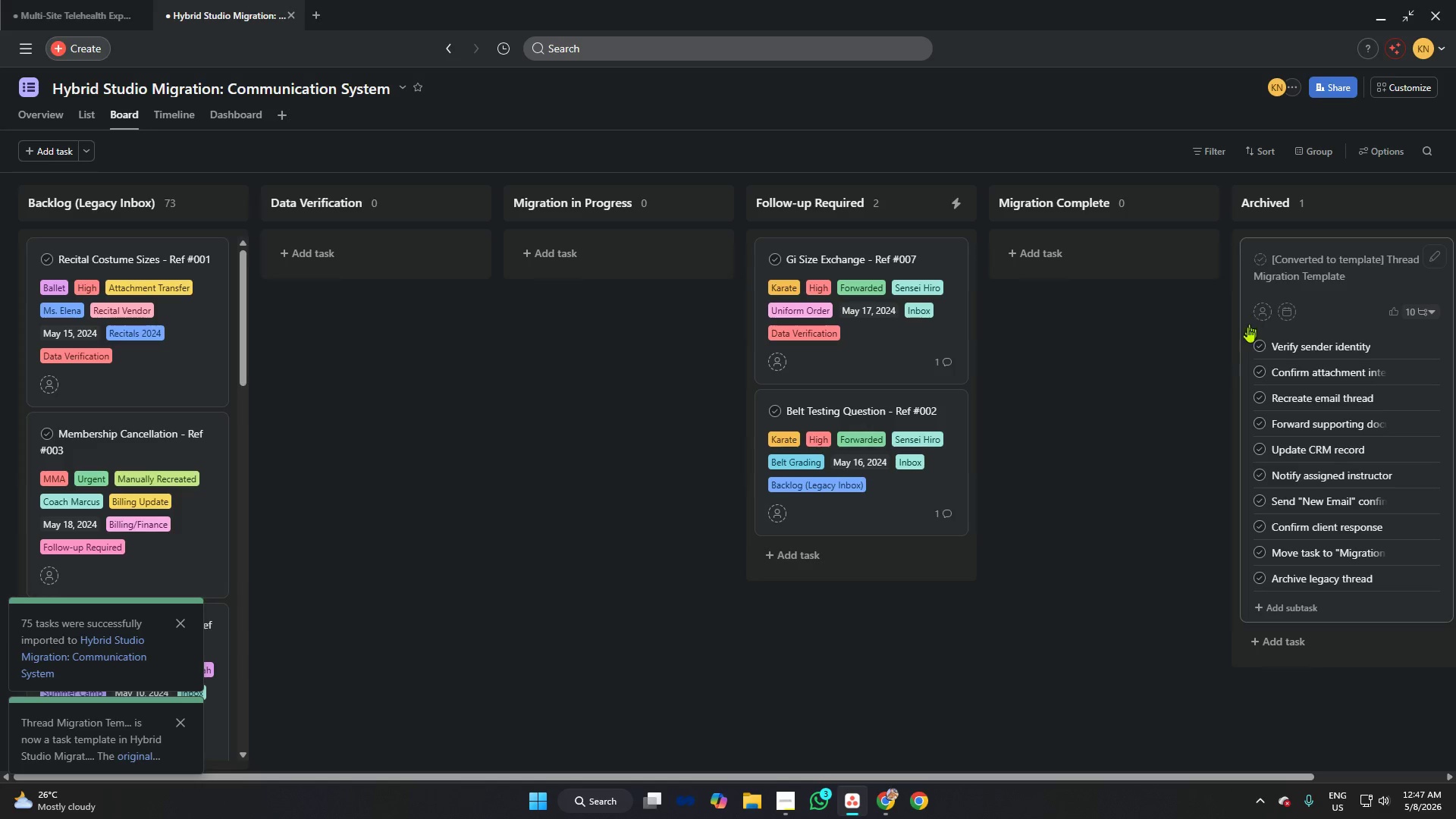 
left_click([1069, 684])
 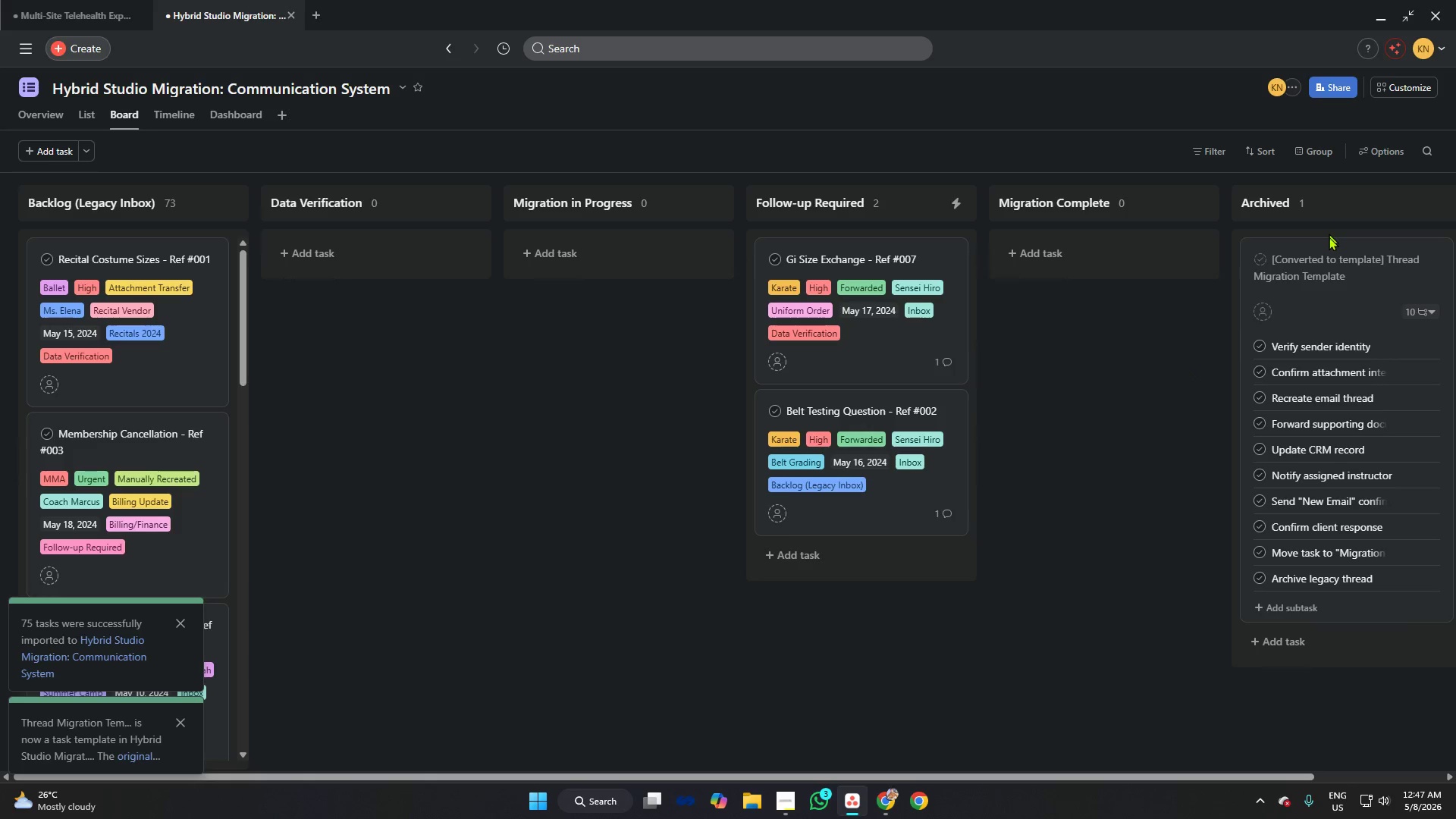 
left_click([1329, 251])
 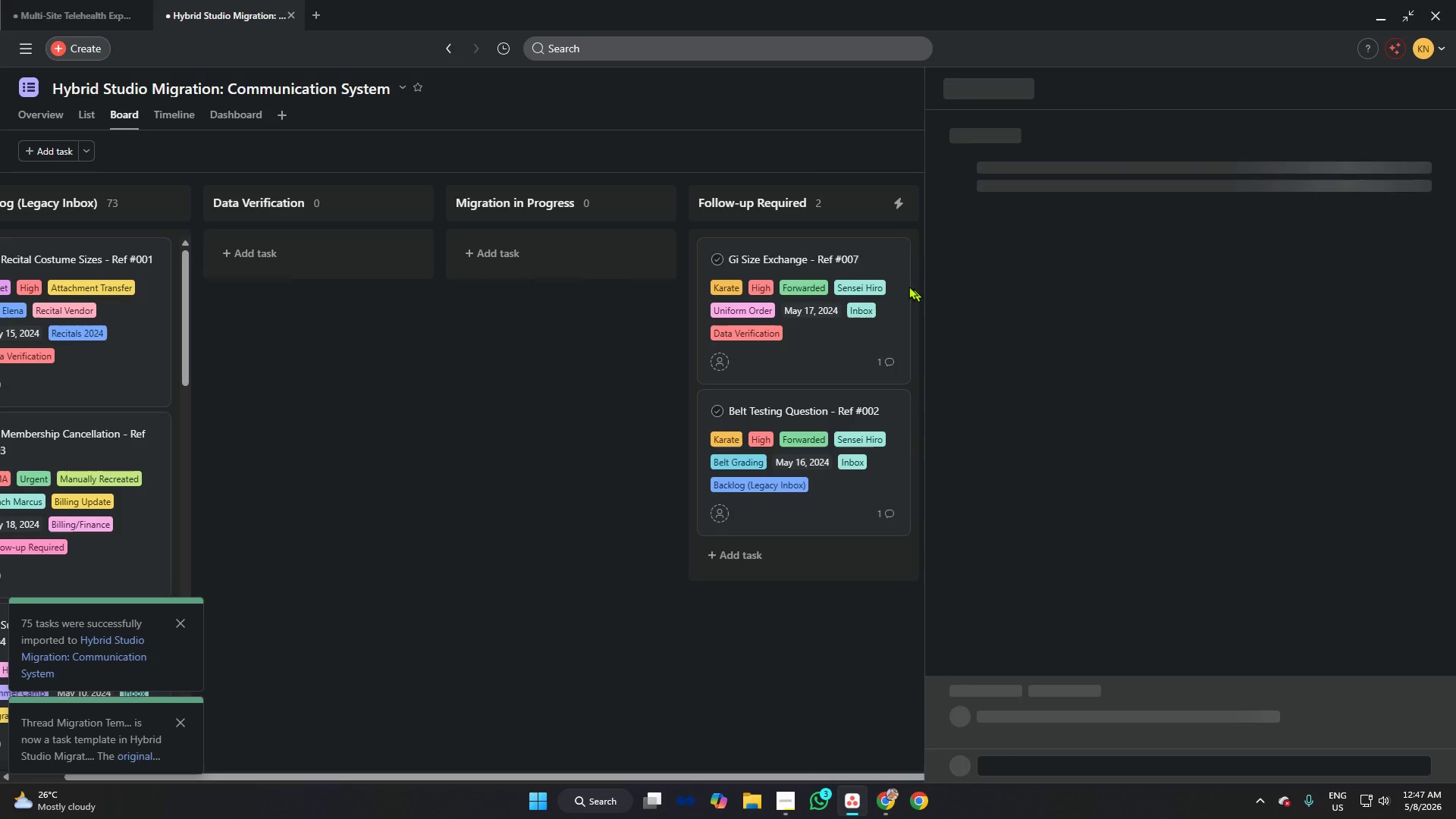 
left_click([805, 131])
 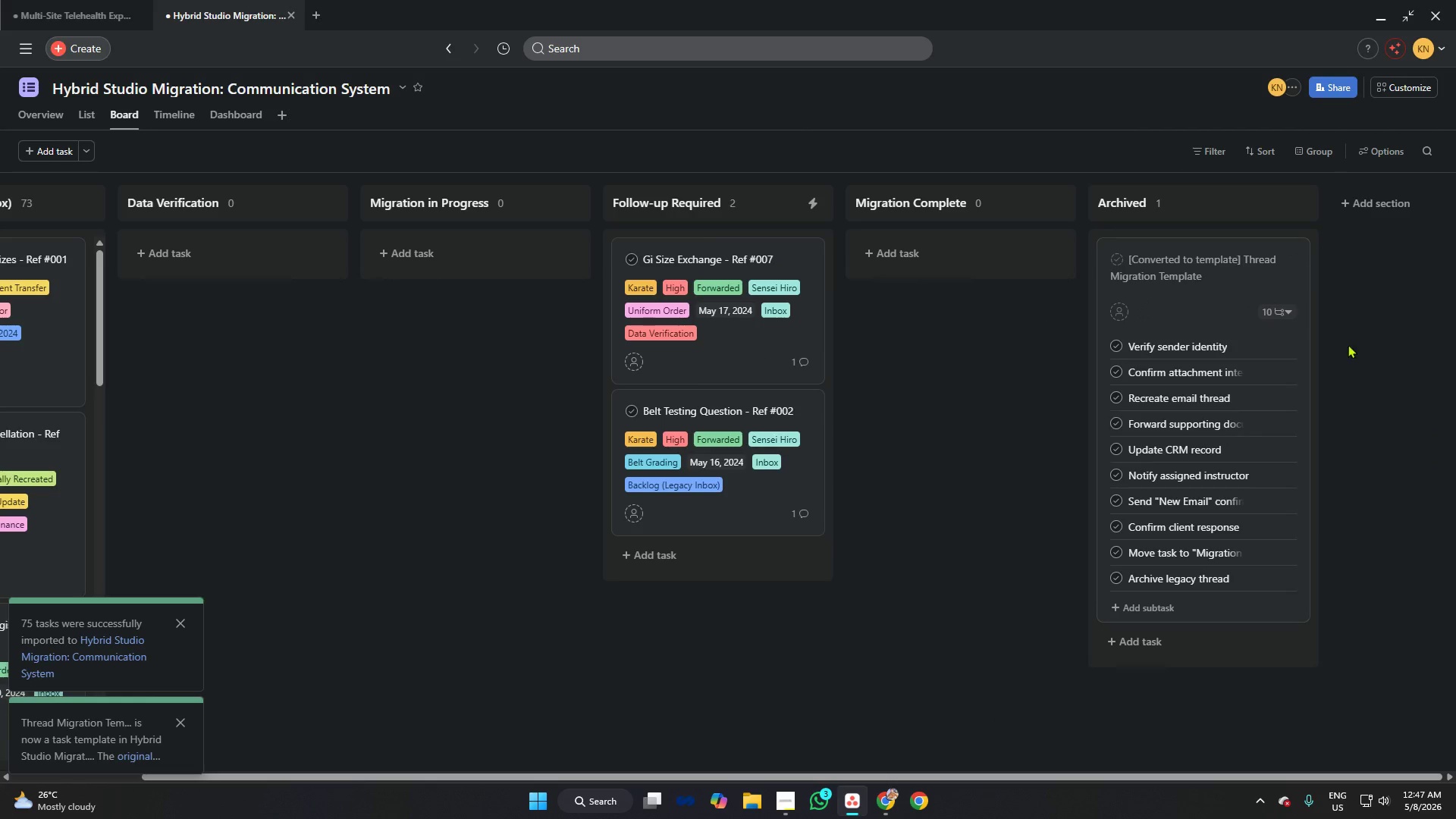 
left_click([1272, 300])
 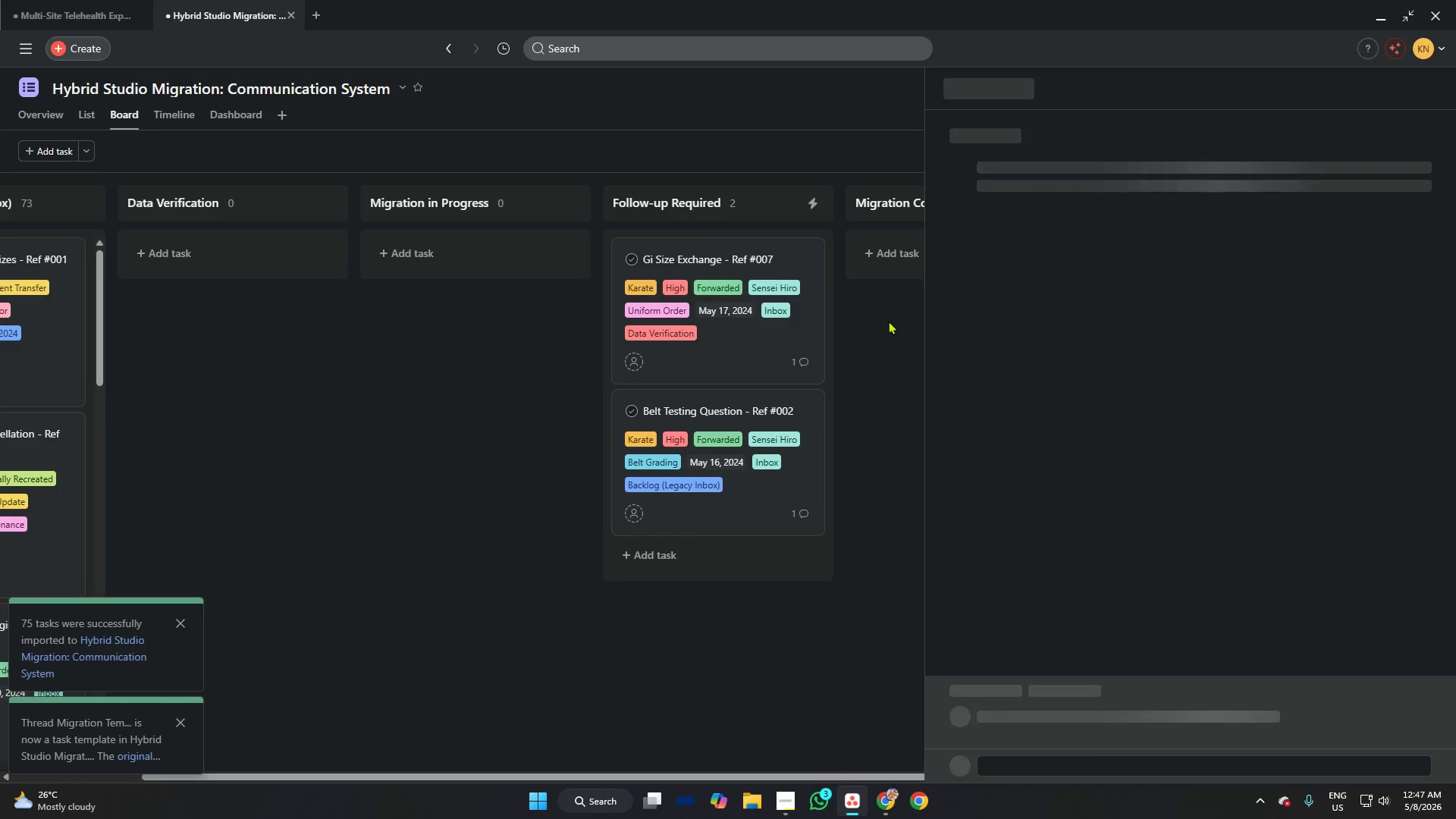 
left_click([866, 316])
 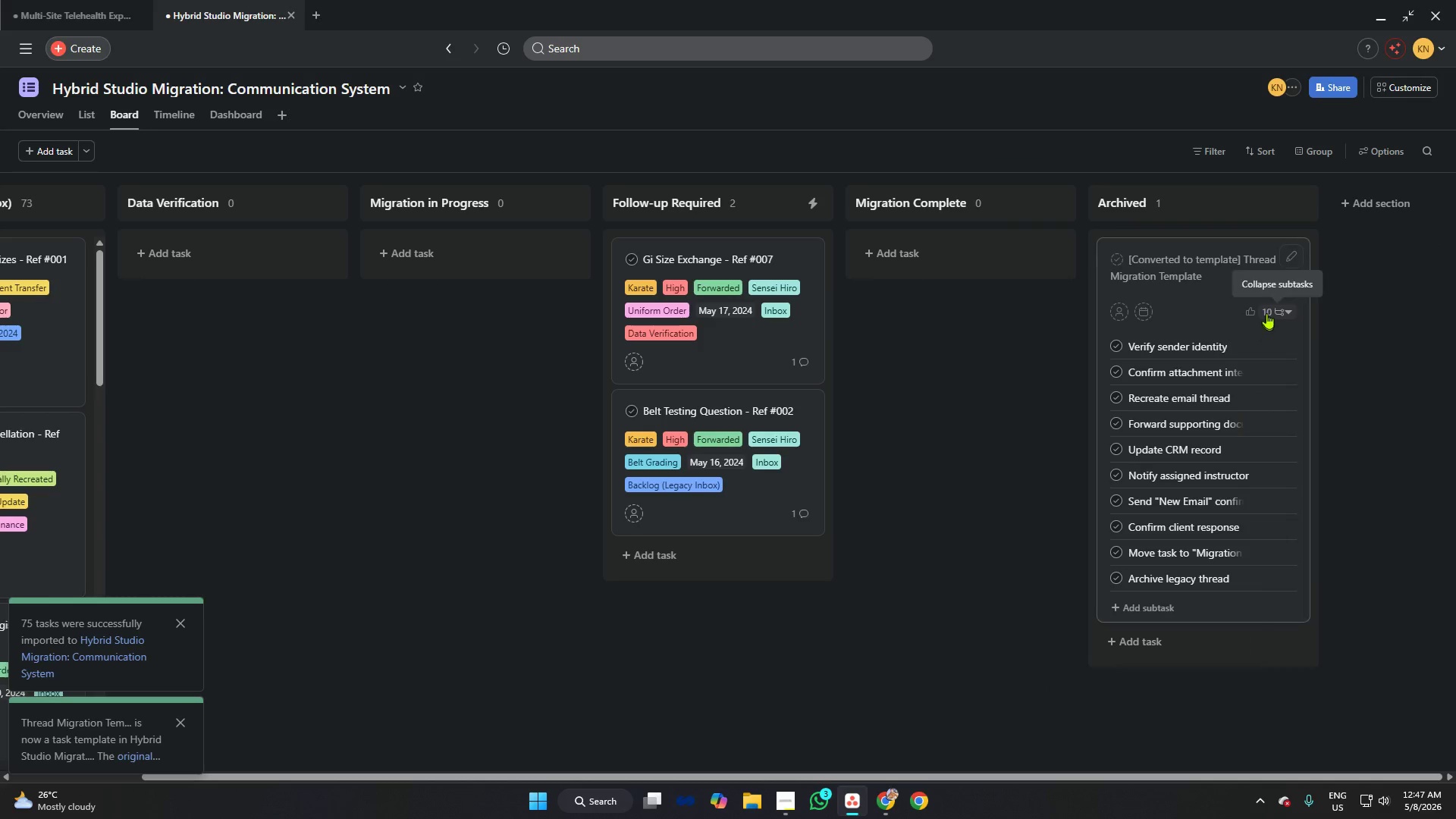 
left_click([1269, 309])
 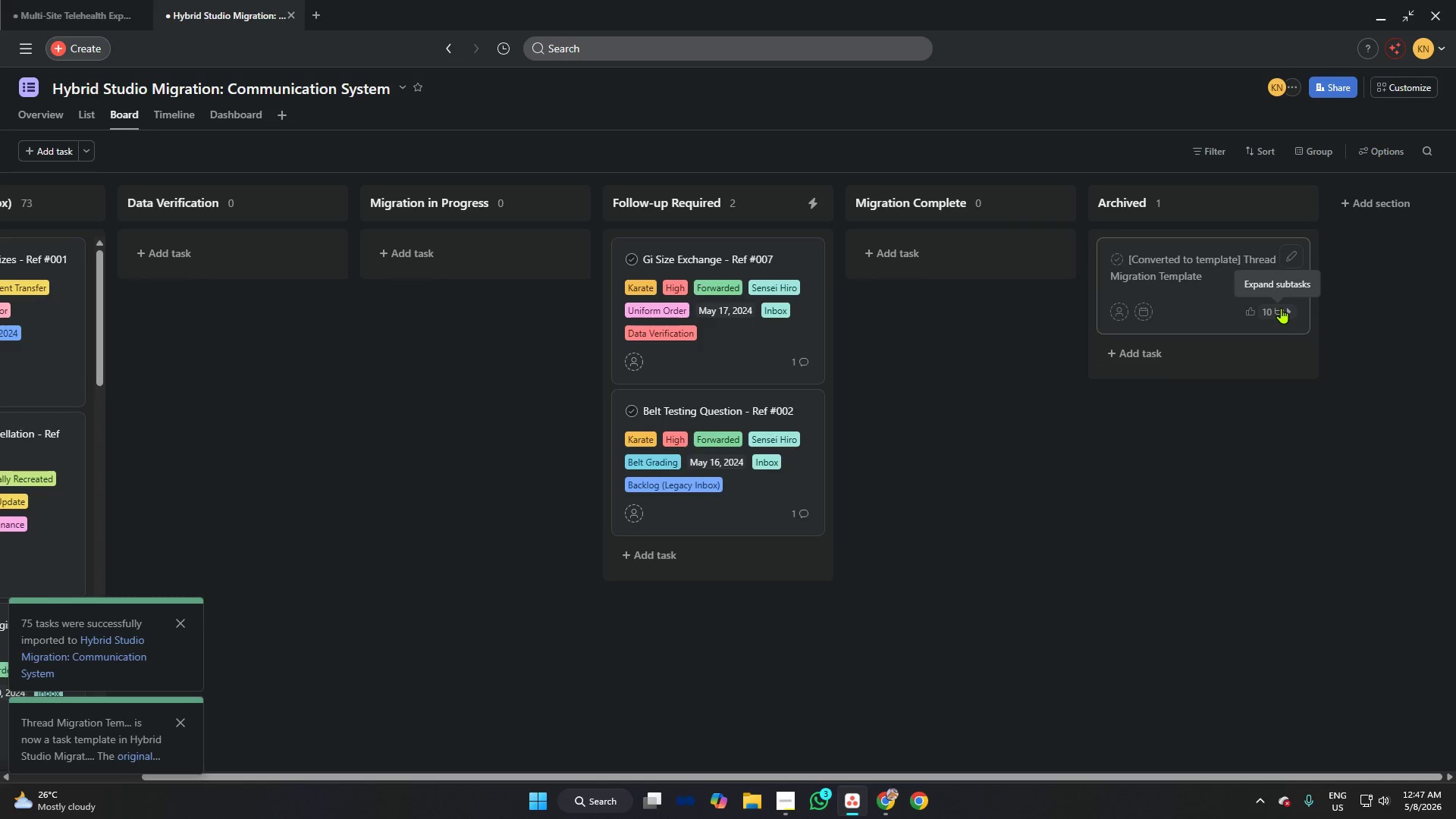 
left_click([1281, 308])
 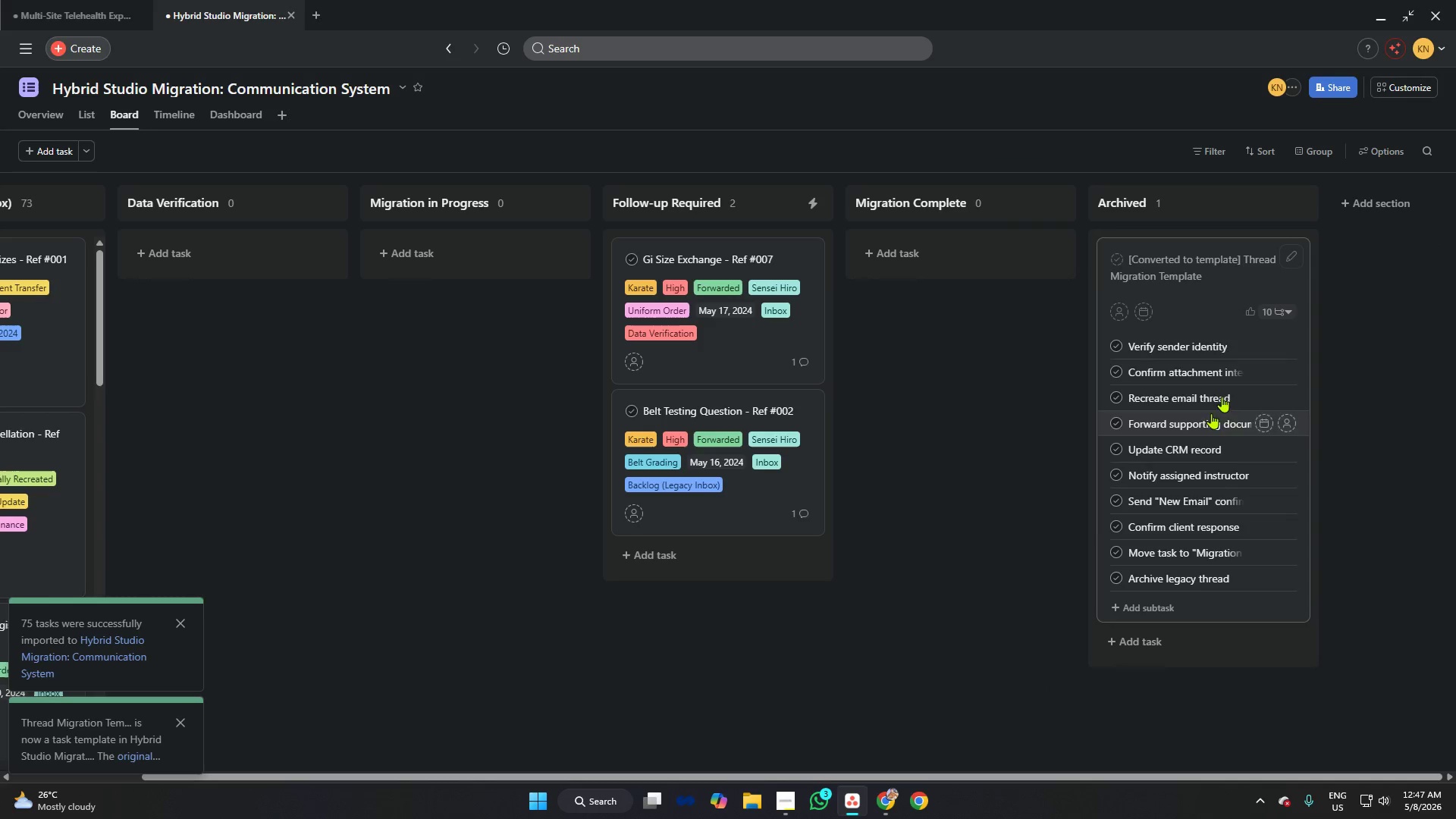 
left_click([1394, 274])
 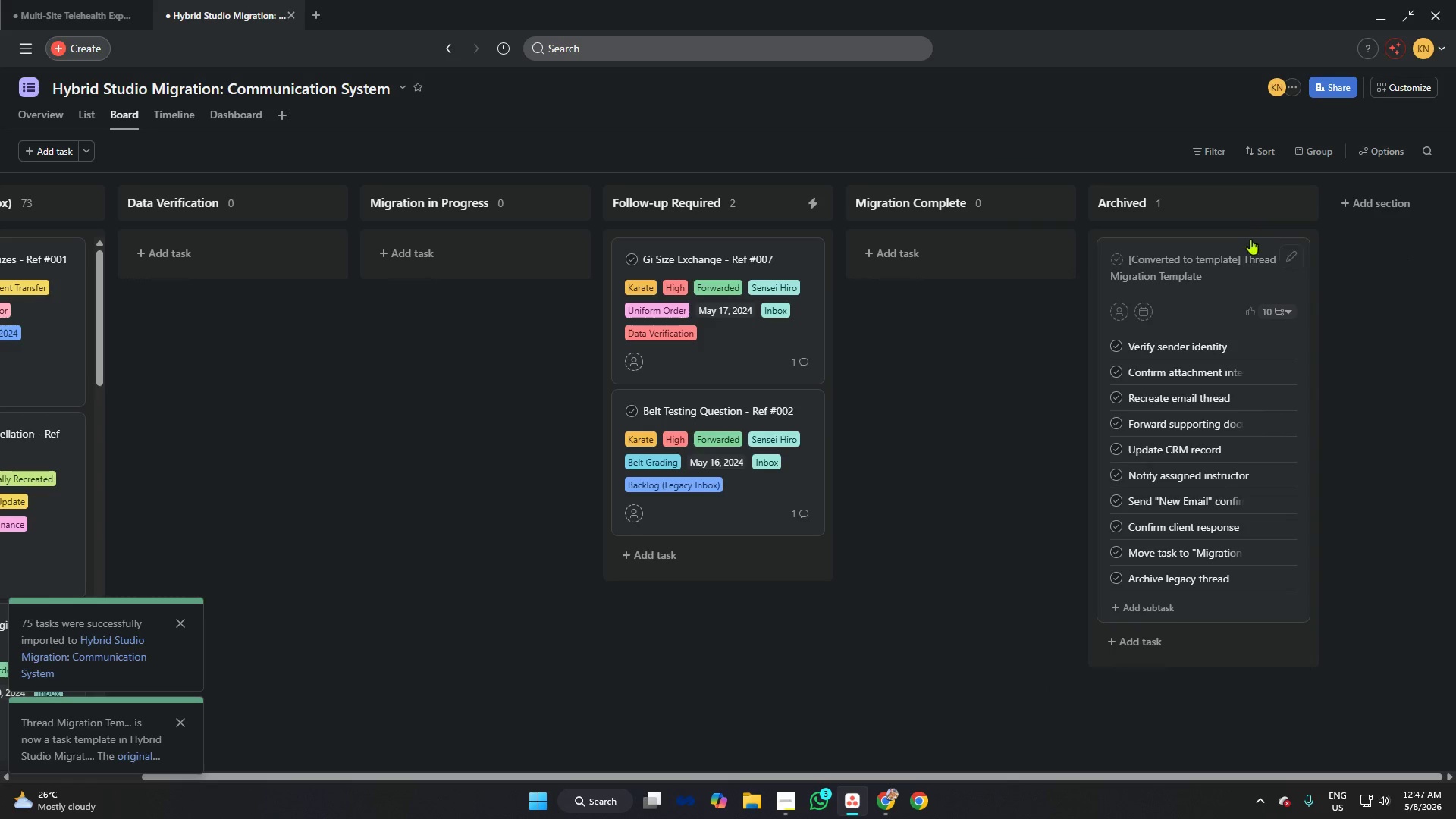 
left_click([1235, 257])
 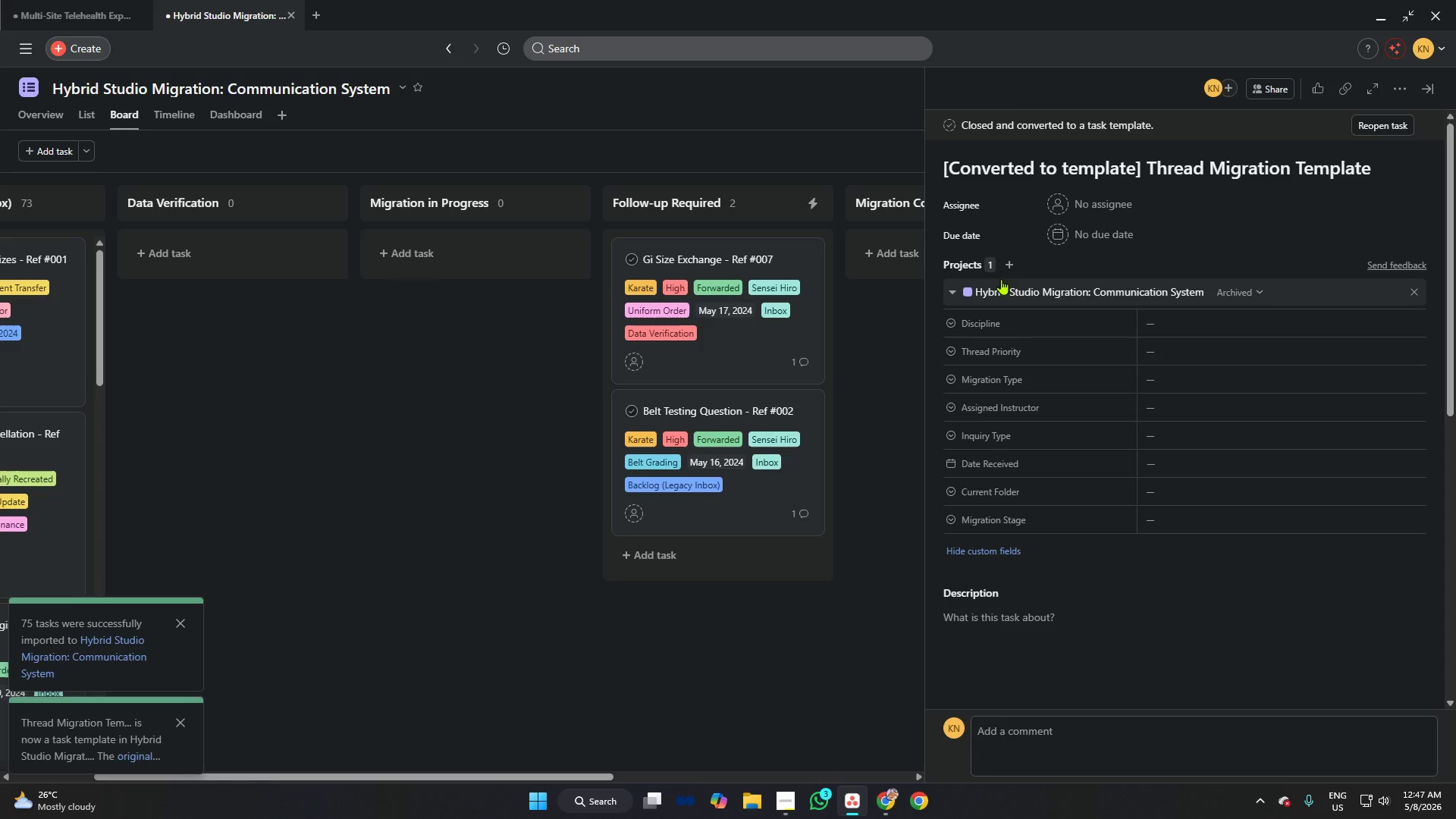 
wait(7.69)
 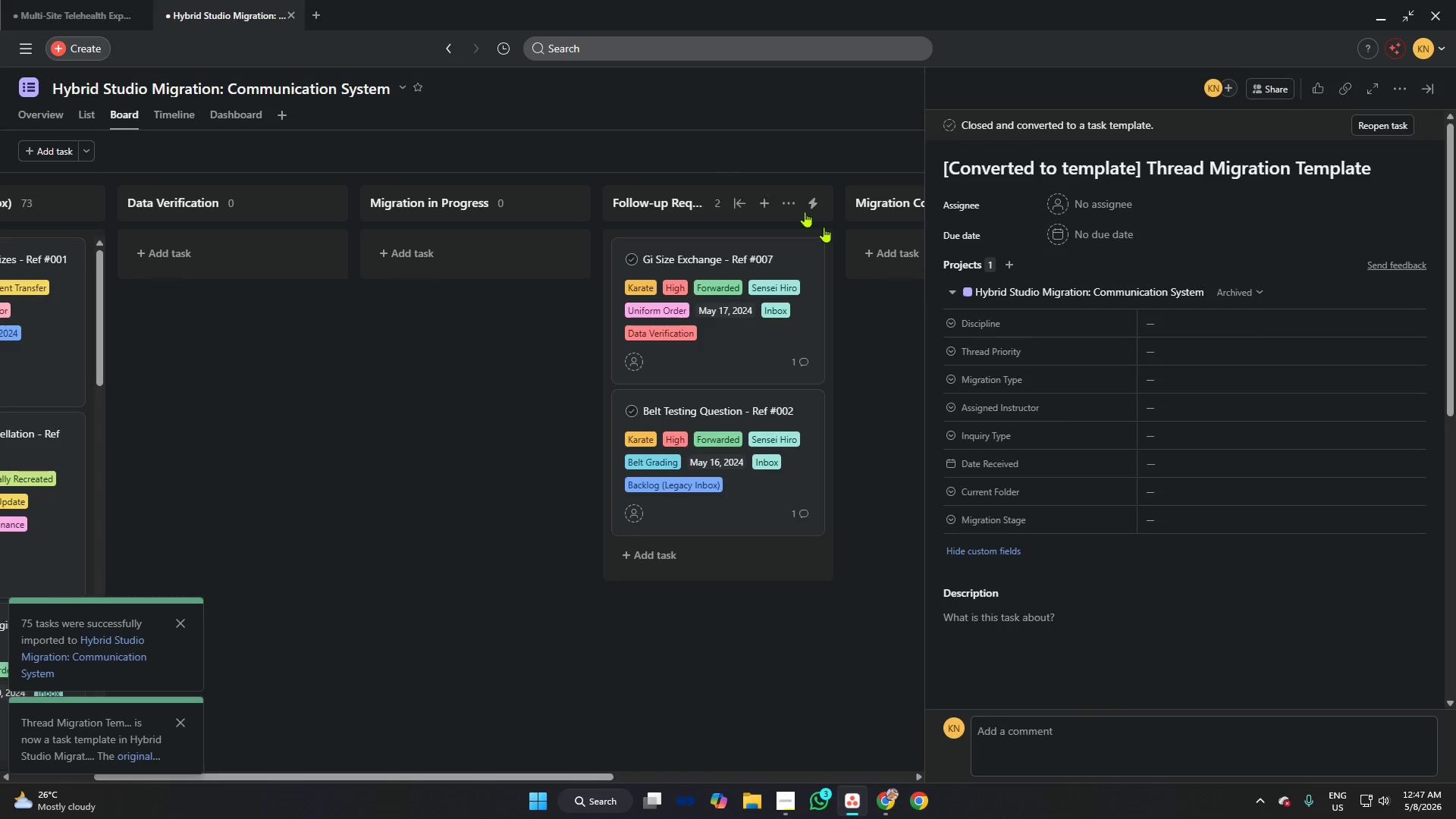 
left_click([894, 309])
 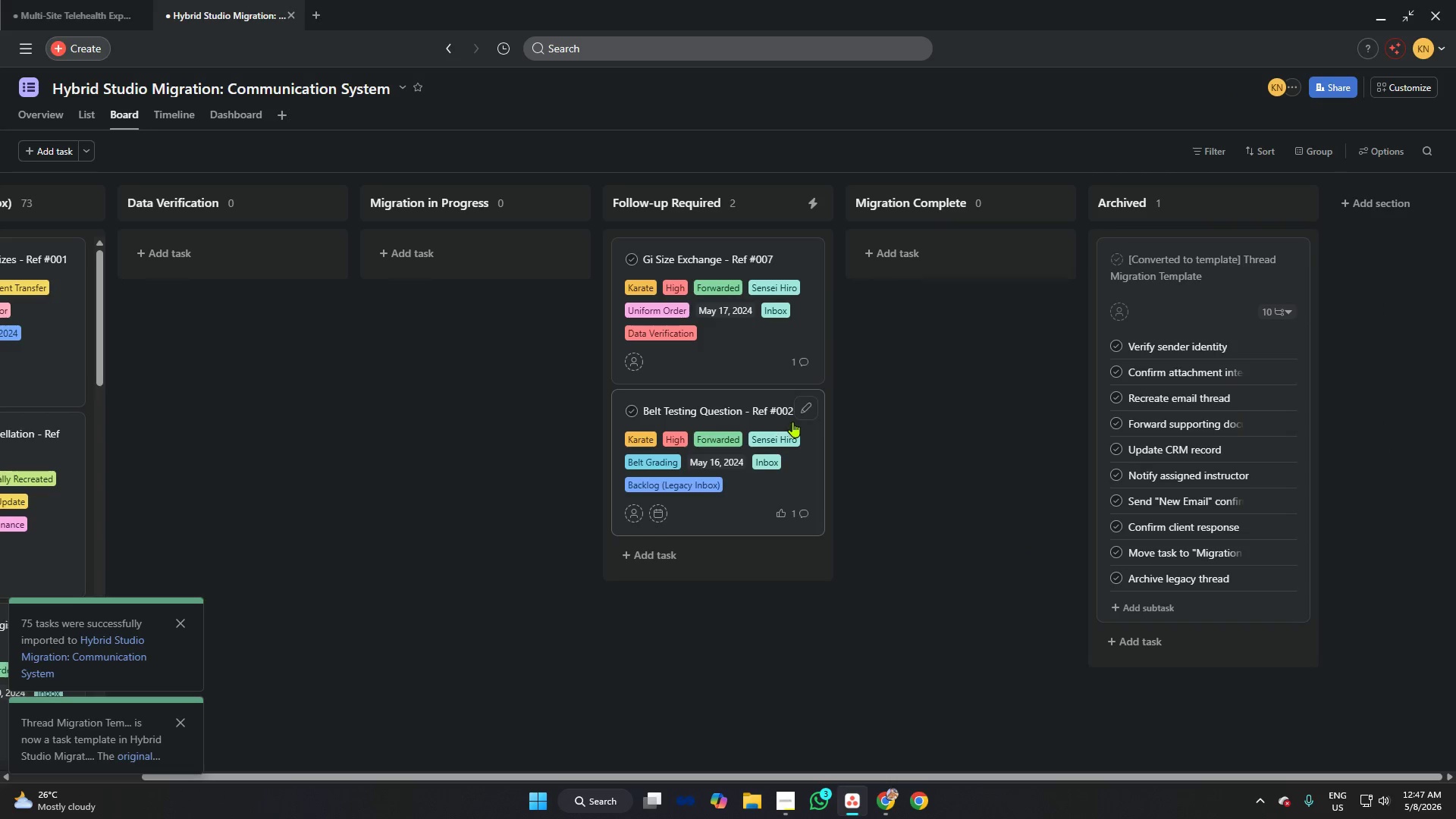 
wait(8.91)
 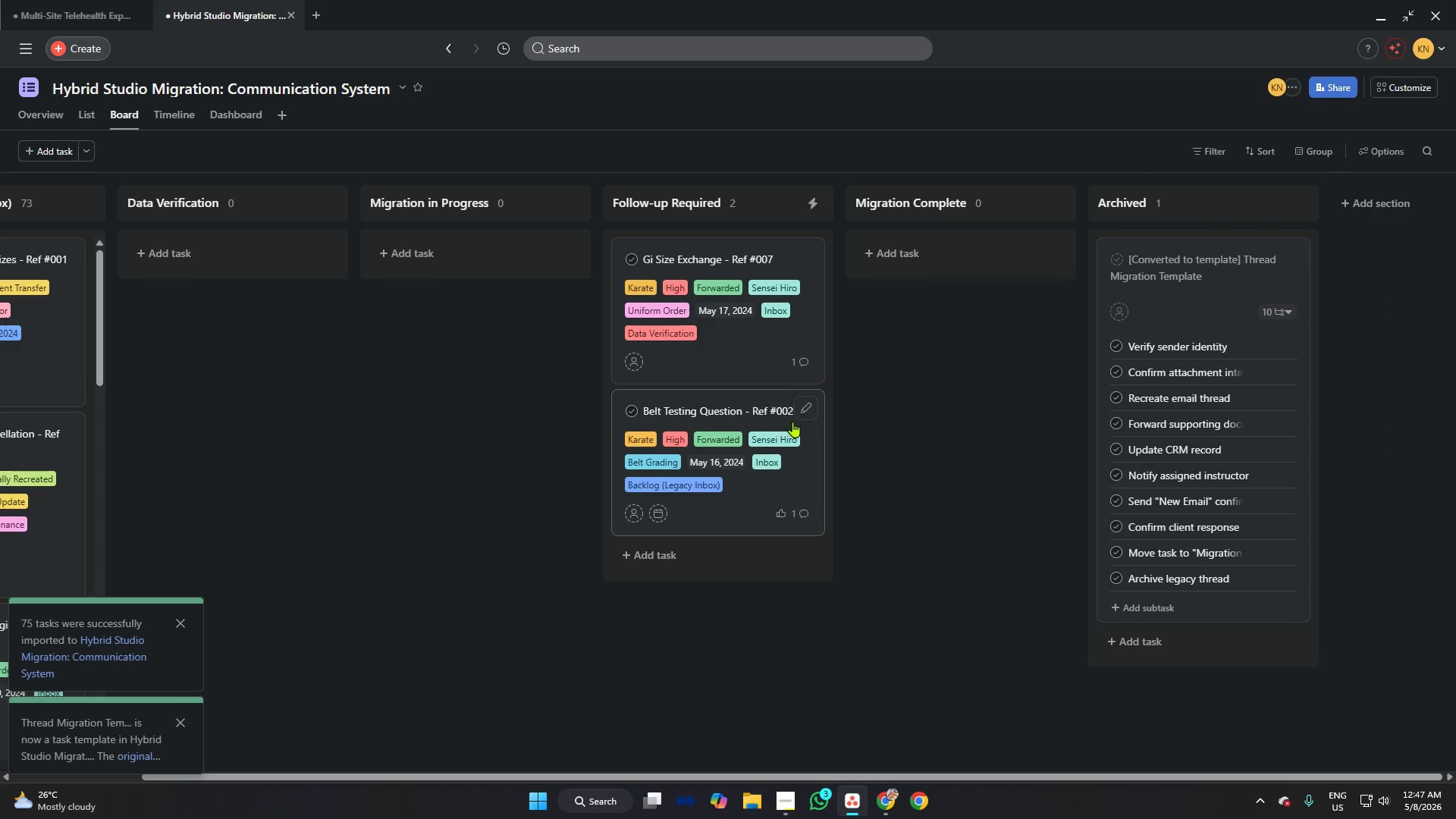 
left_click_drag(start_coordinate=[1028, 777], to_coordinate=[1192, 739])
 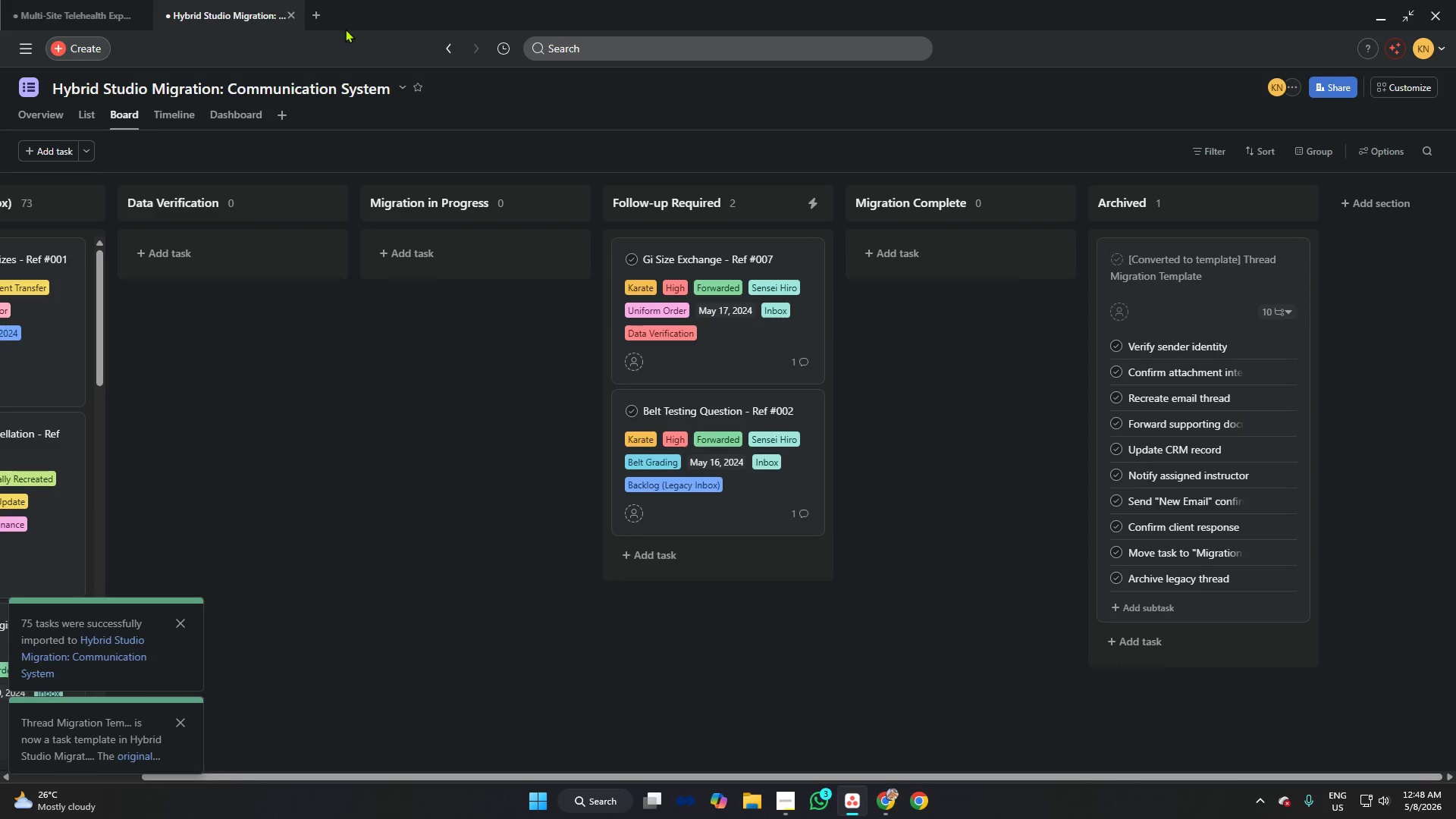 
left_click([319, 8])
 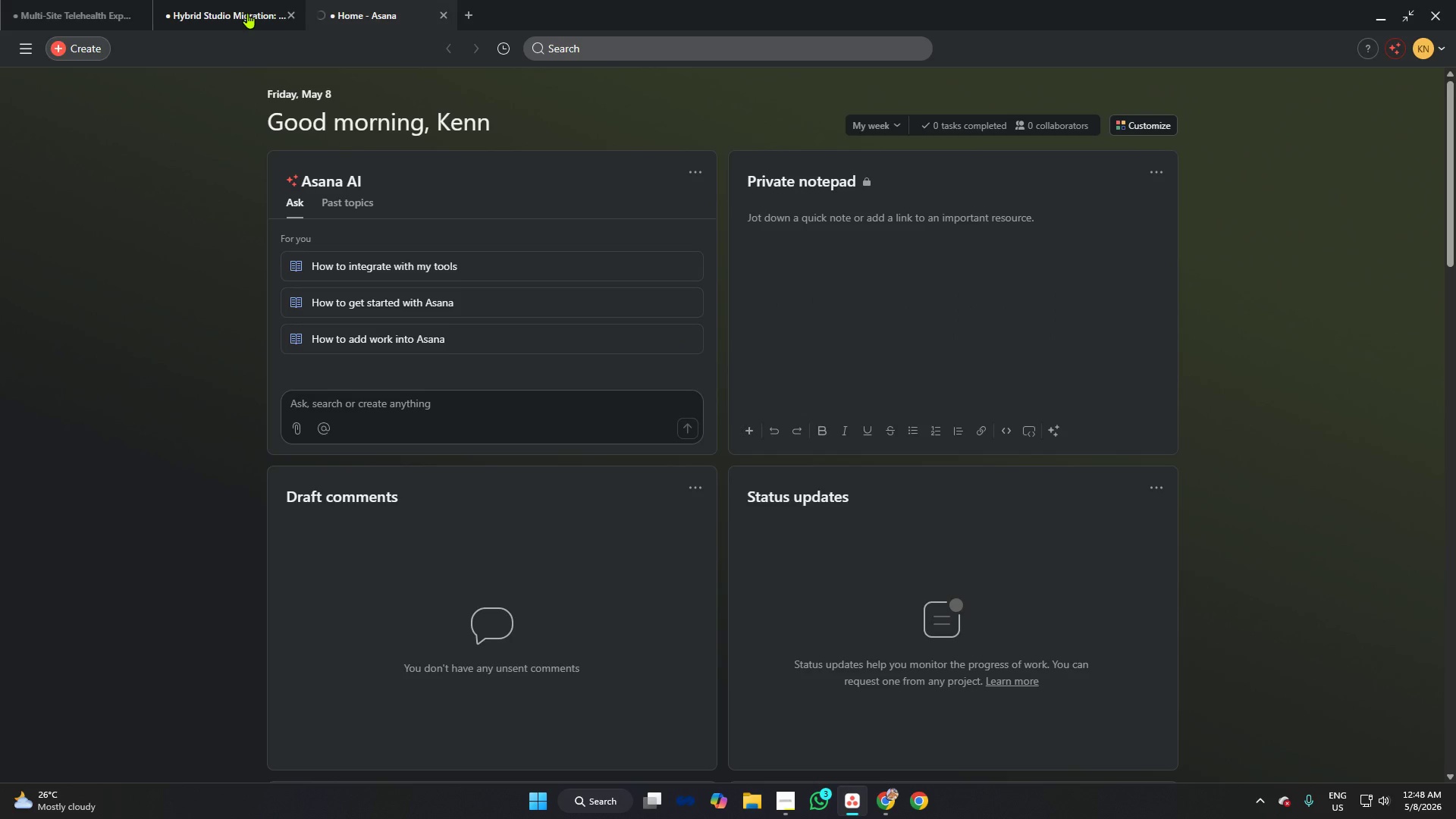 
left_click([247, 13])
 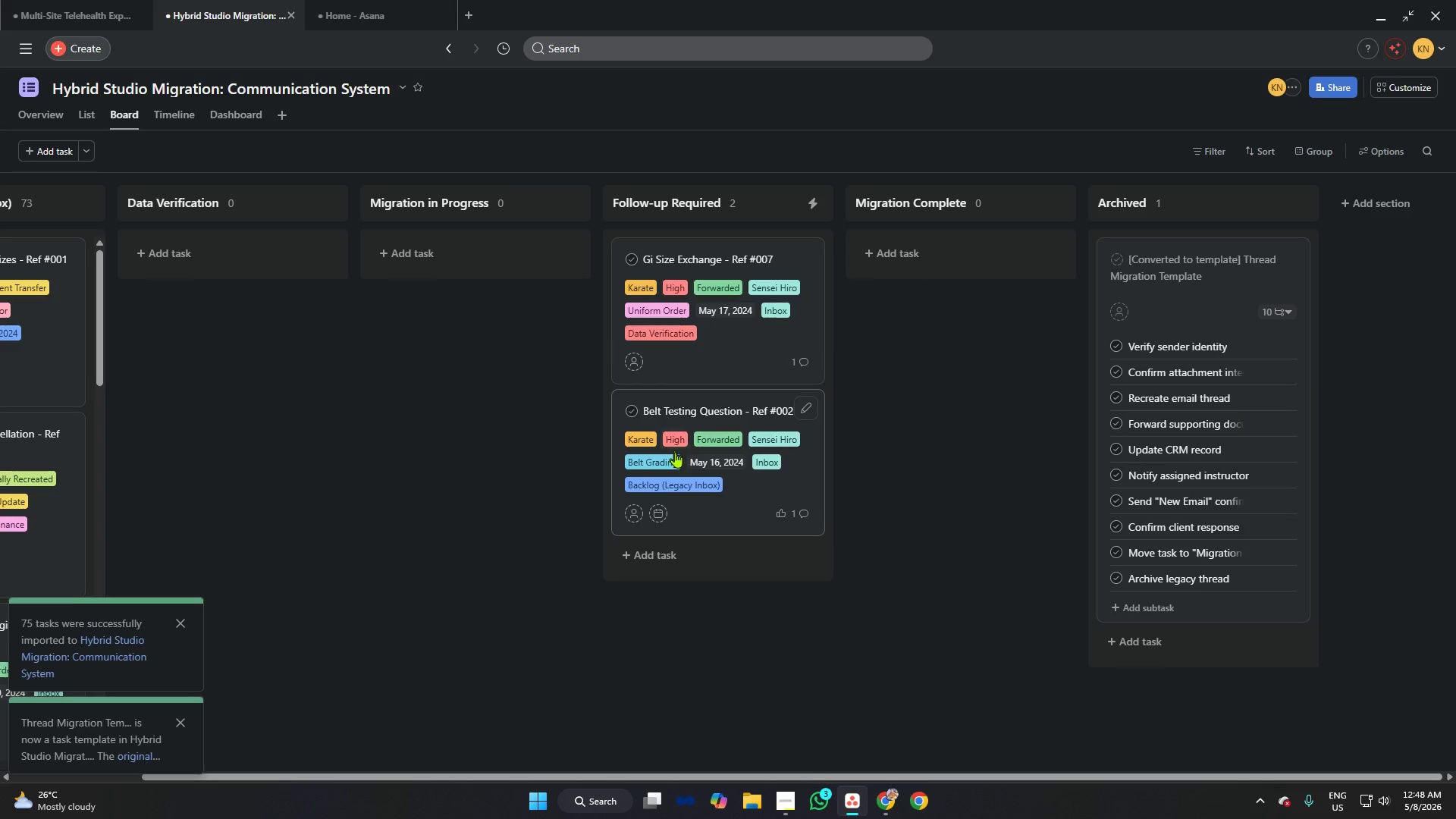 
wait(5.36)
 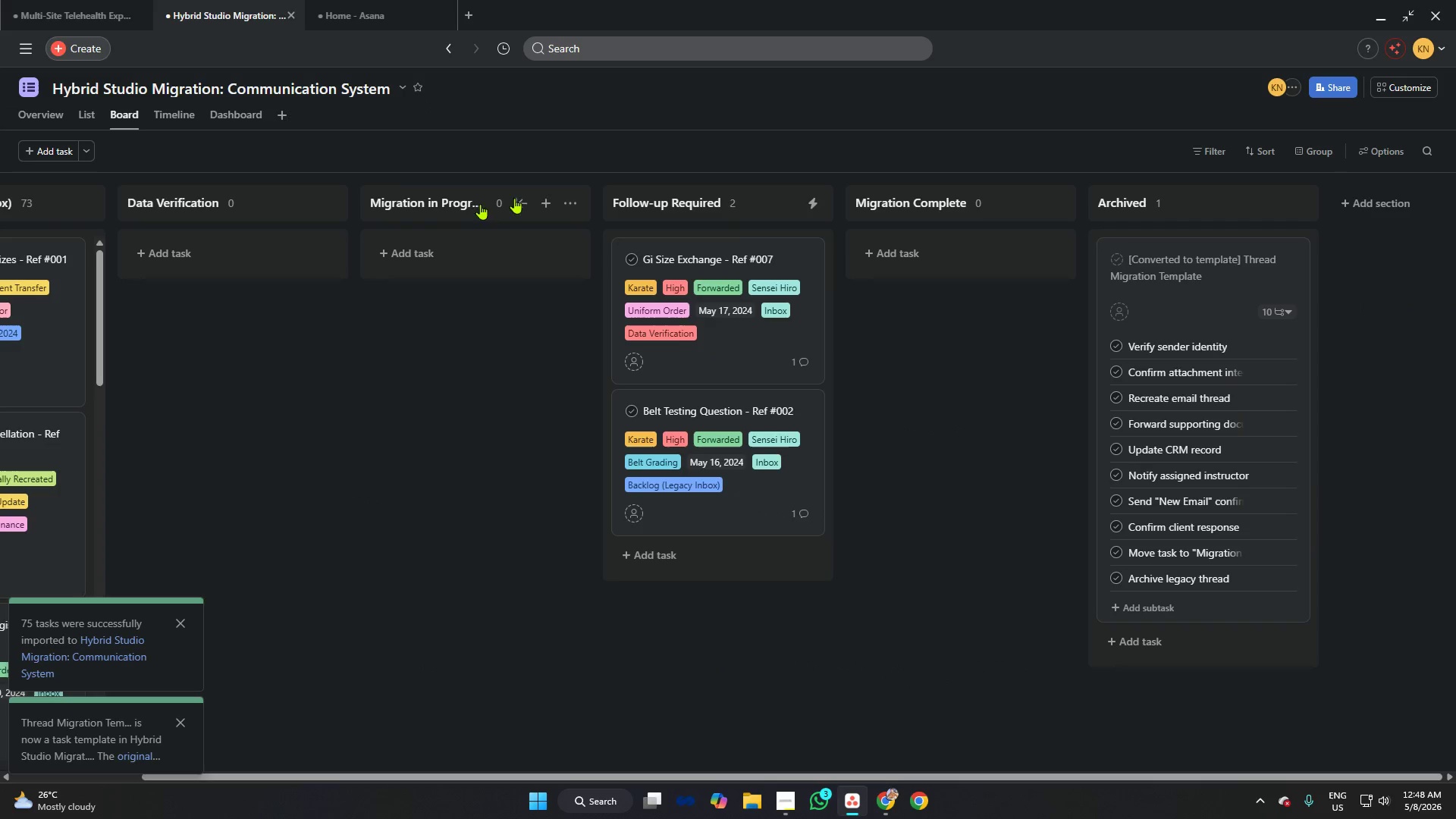 
left_click([450, 392])
 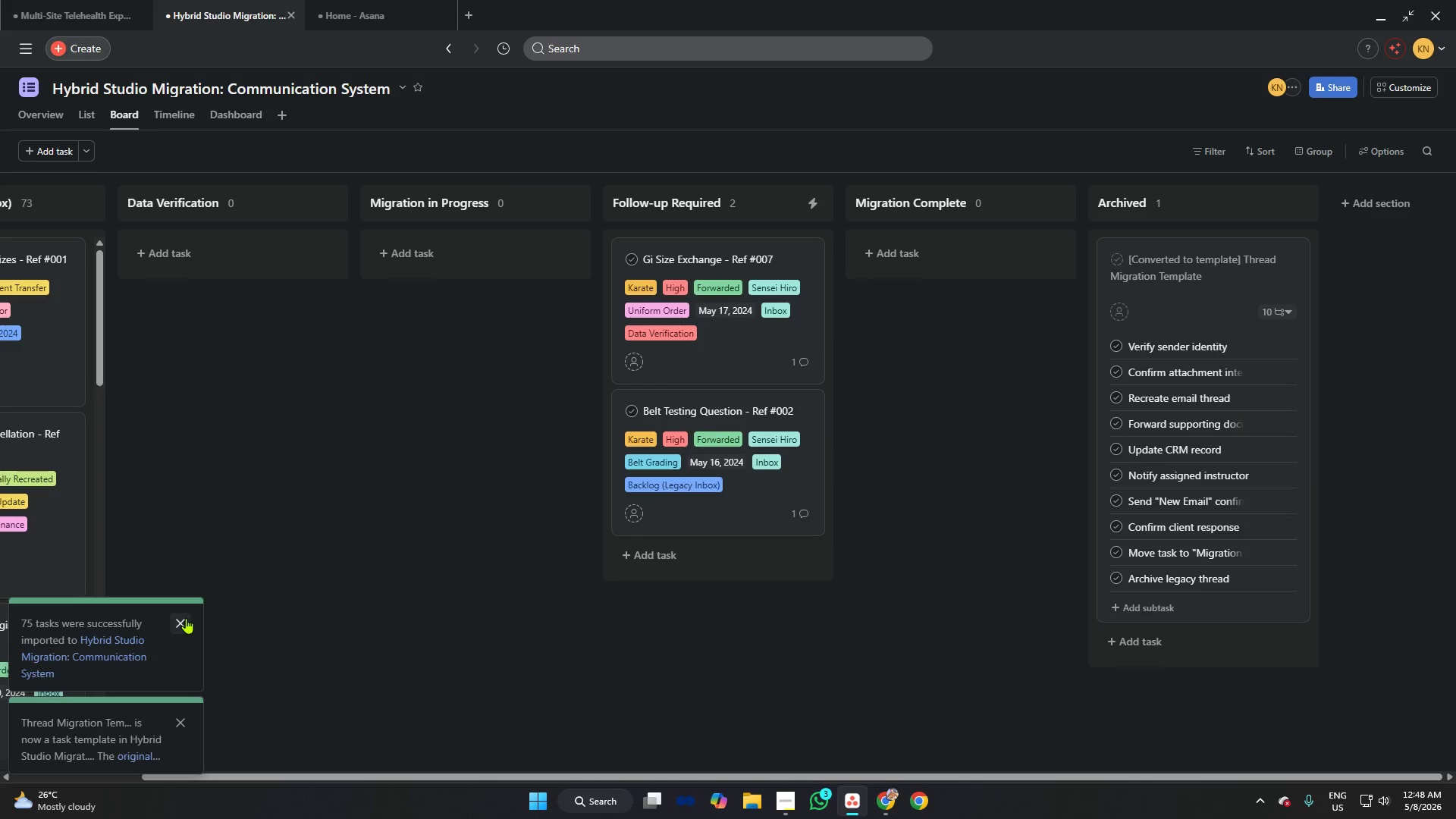 
left_click([186, 618])
 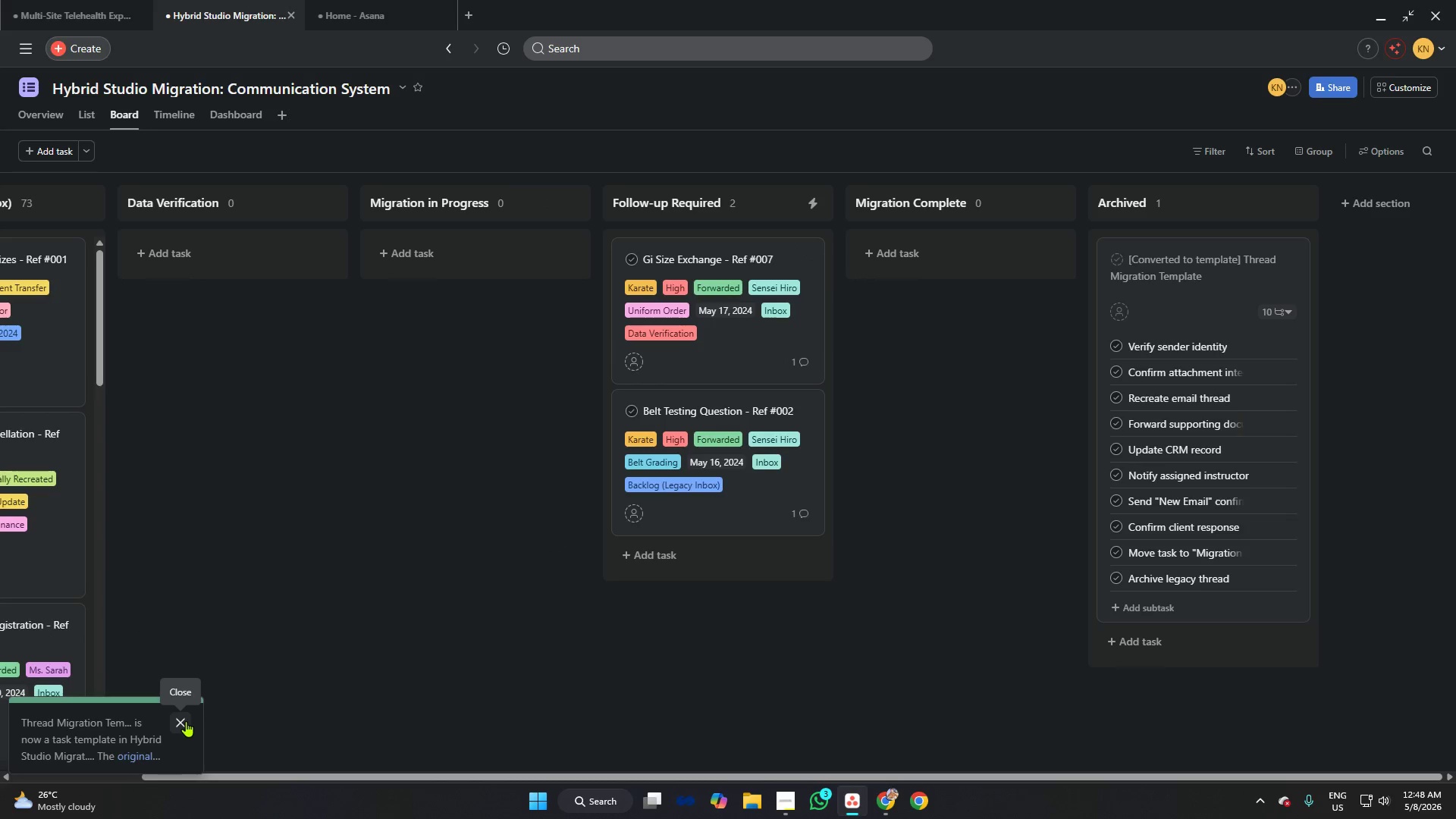 
left_click([186, 721])
 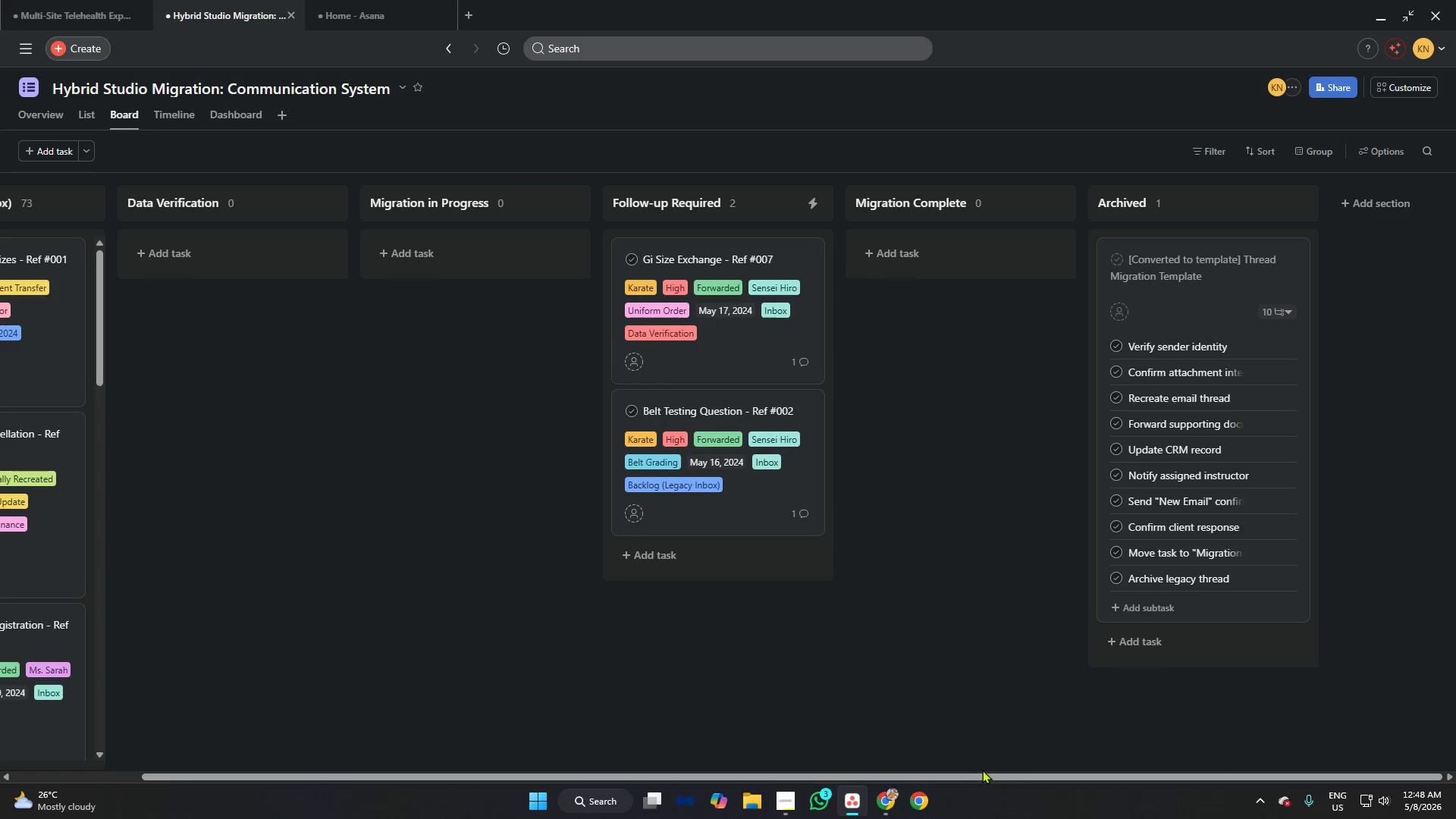 
left_click_drag(start_coordinate=[981, 772], to_coordinate=[516, 760])
 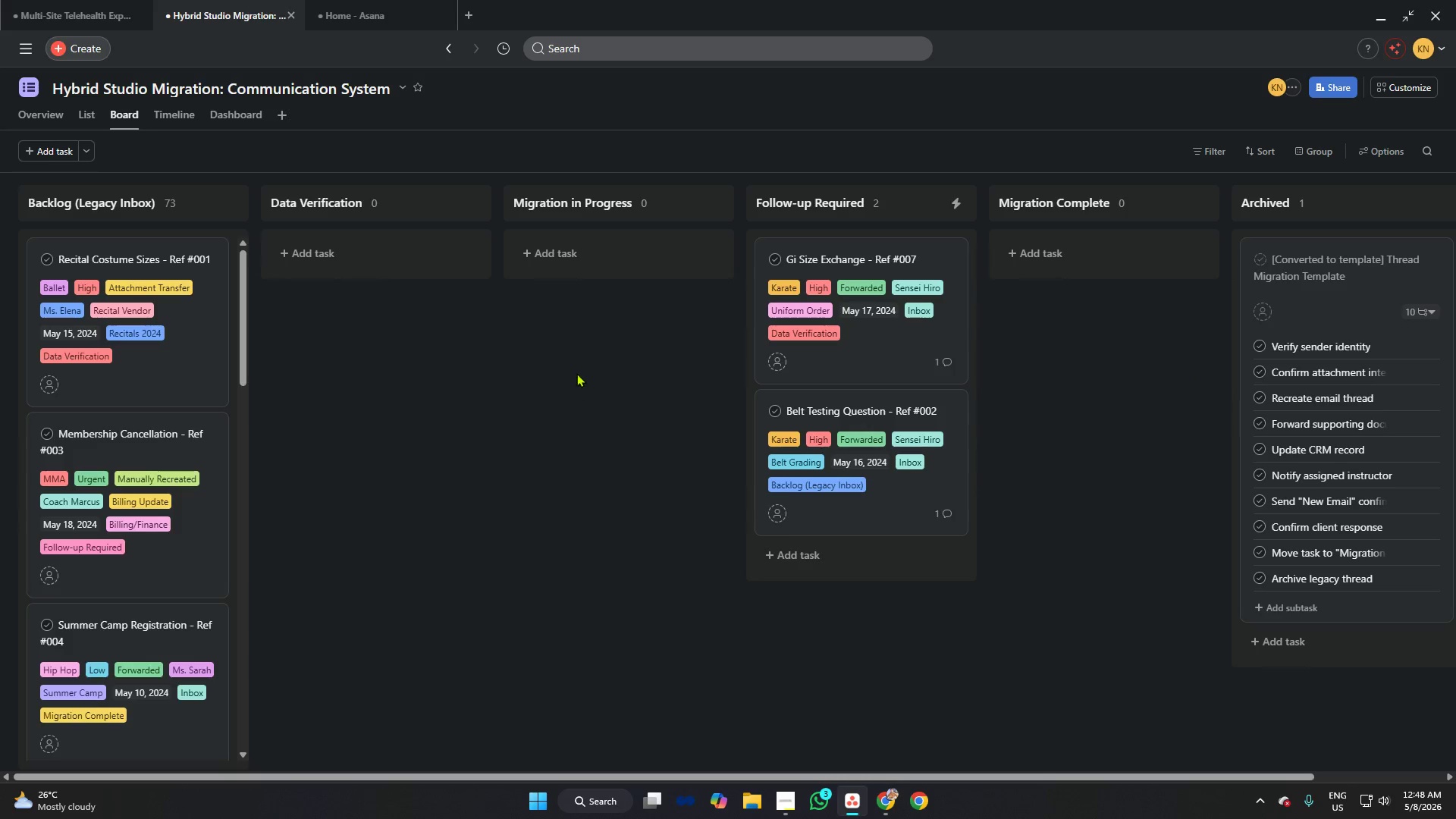 
wait(10.89)
 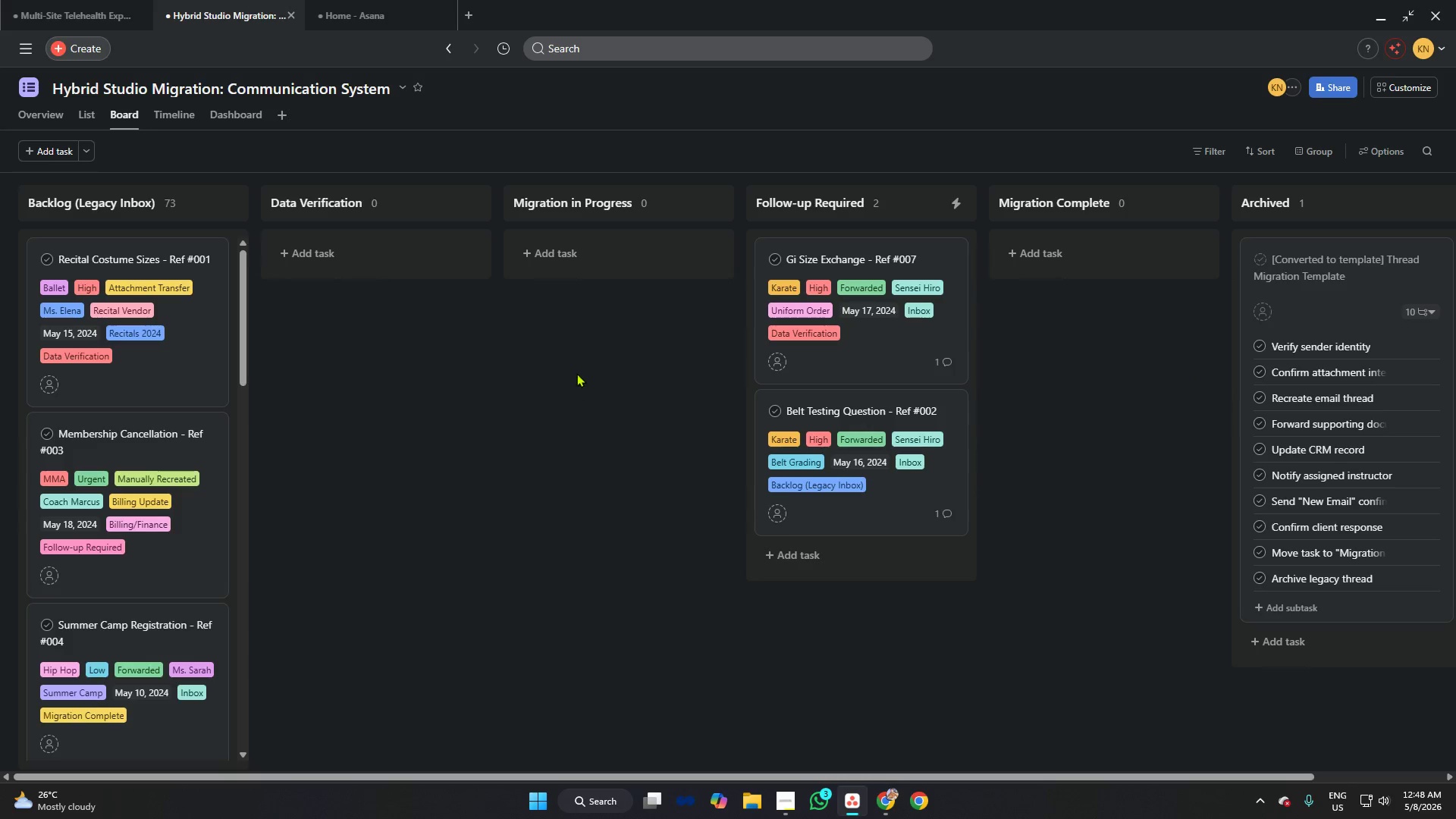 
left_click([708, 315])
 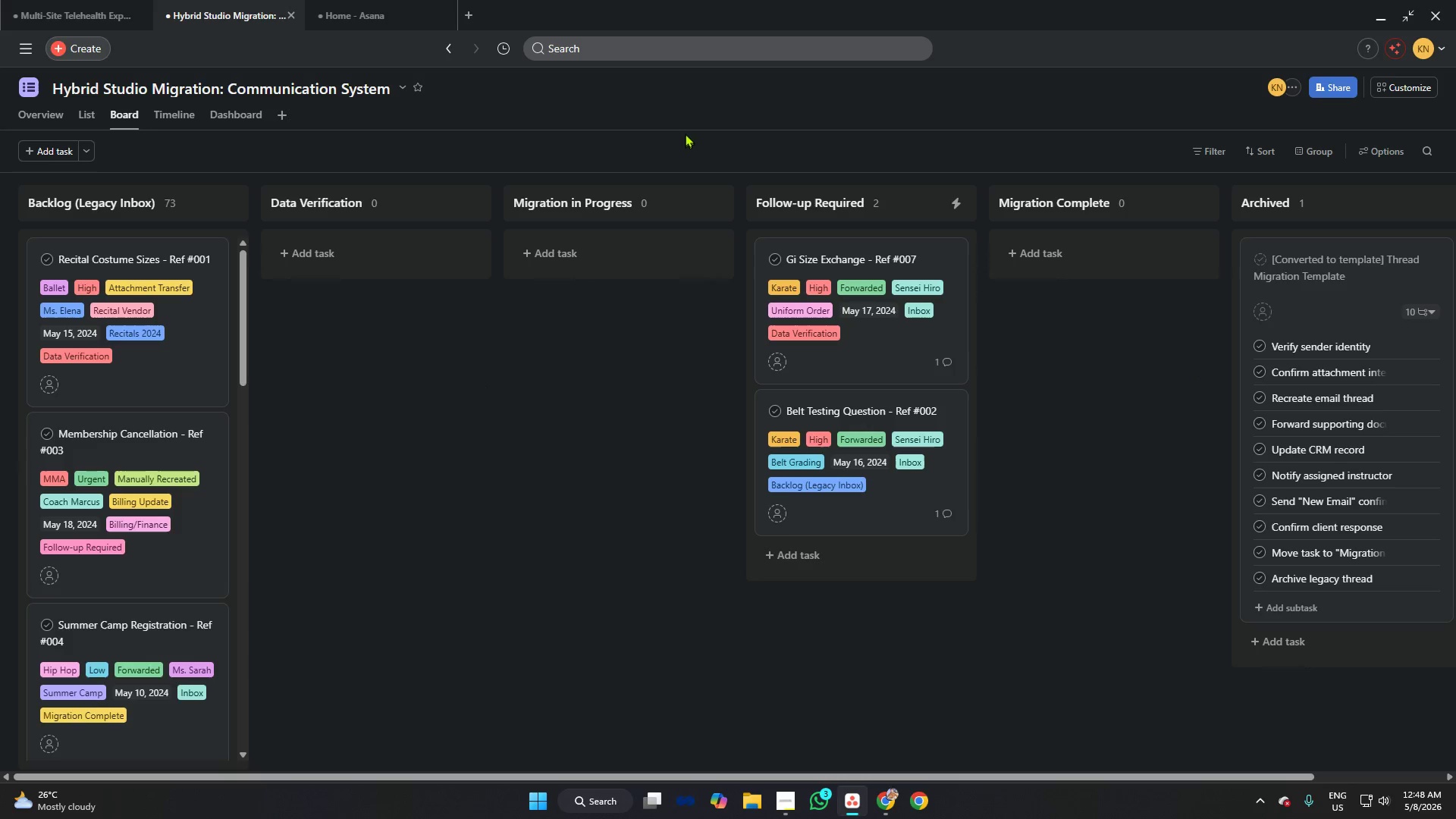 
left_click([686, 117])
 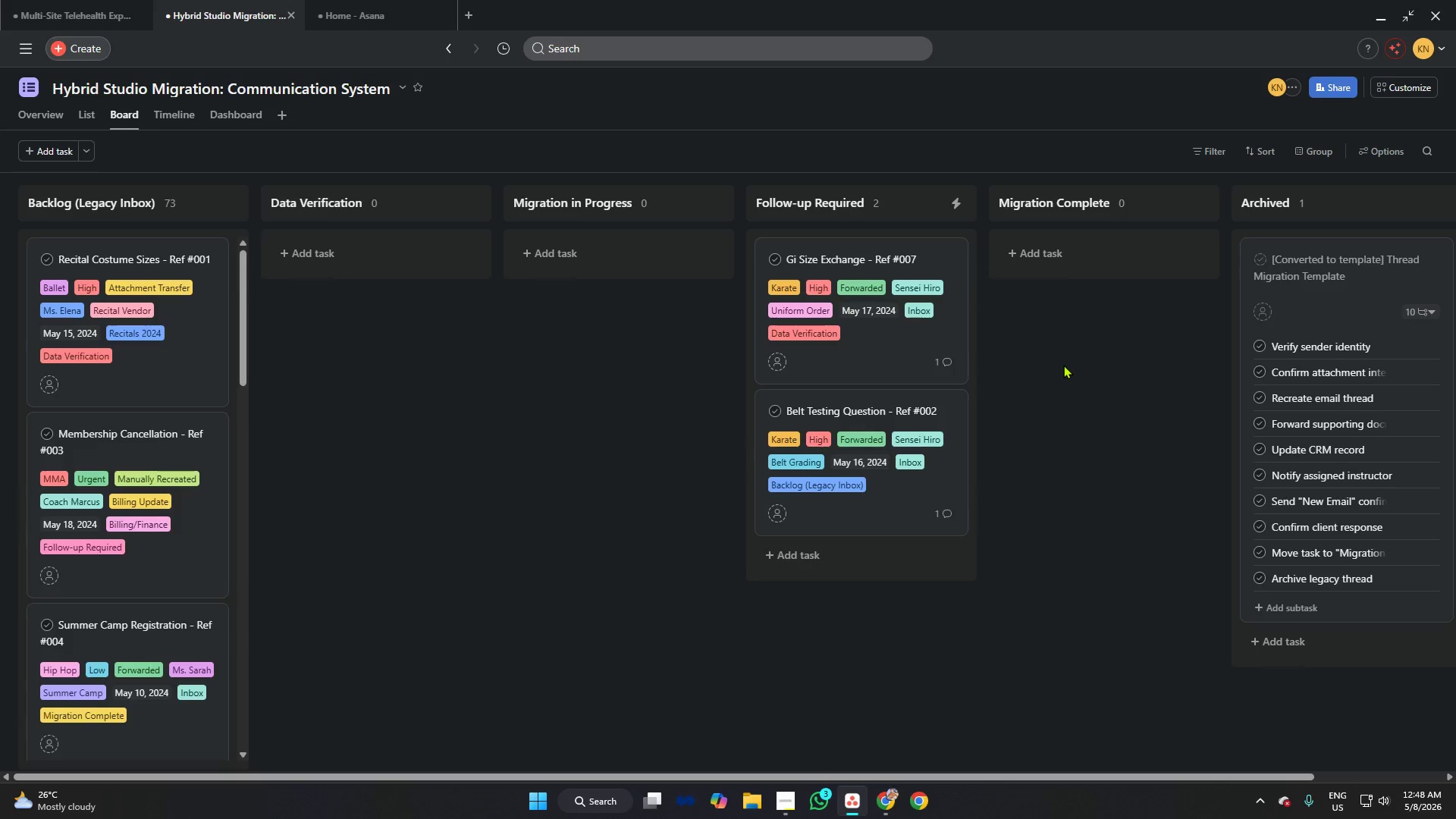 
wait(7.86)
 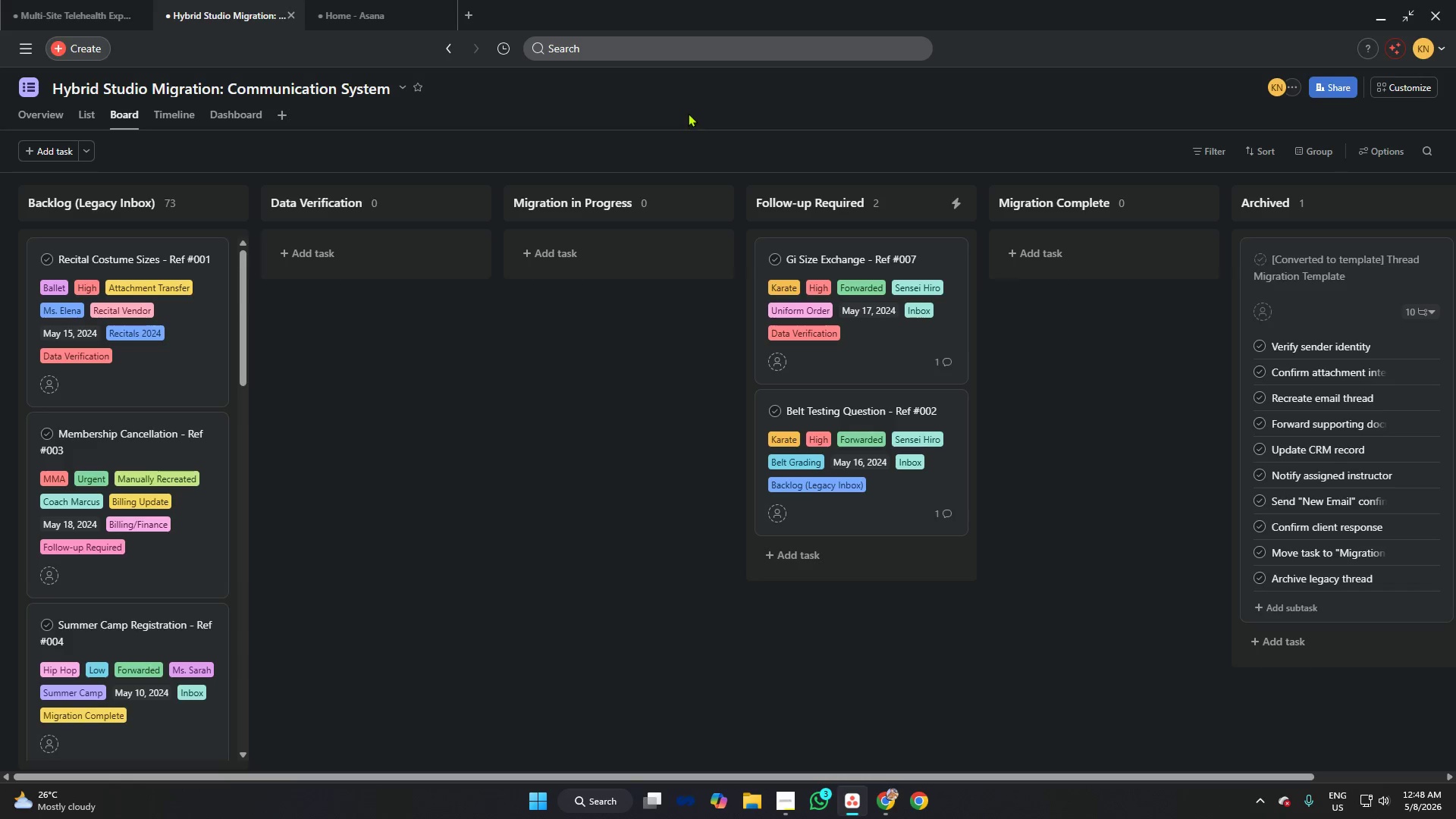 
left_click_drag(start_coordinate=[1019, 777], to_coordinate=[1230, 783])
 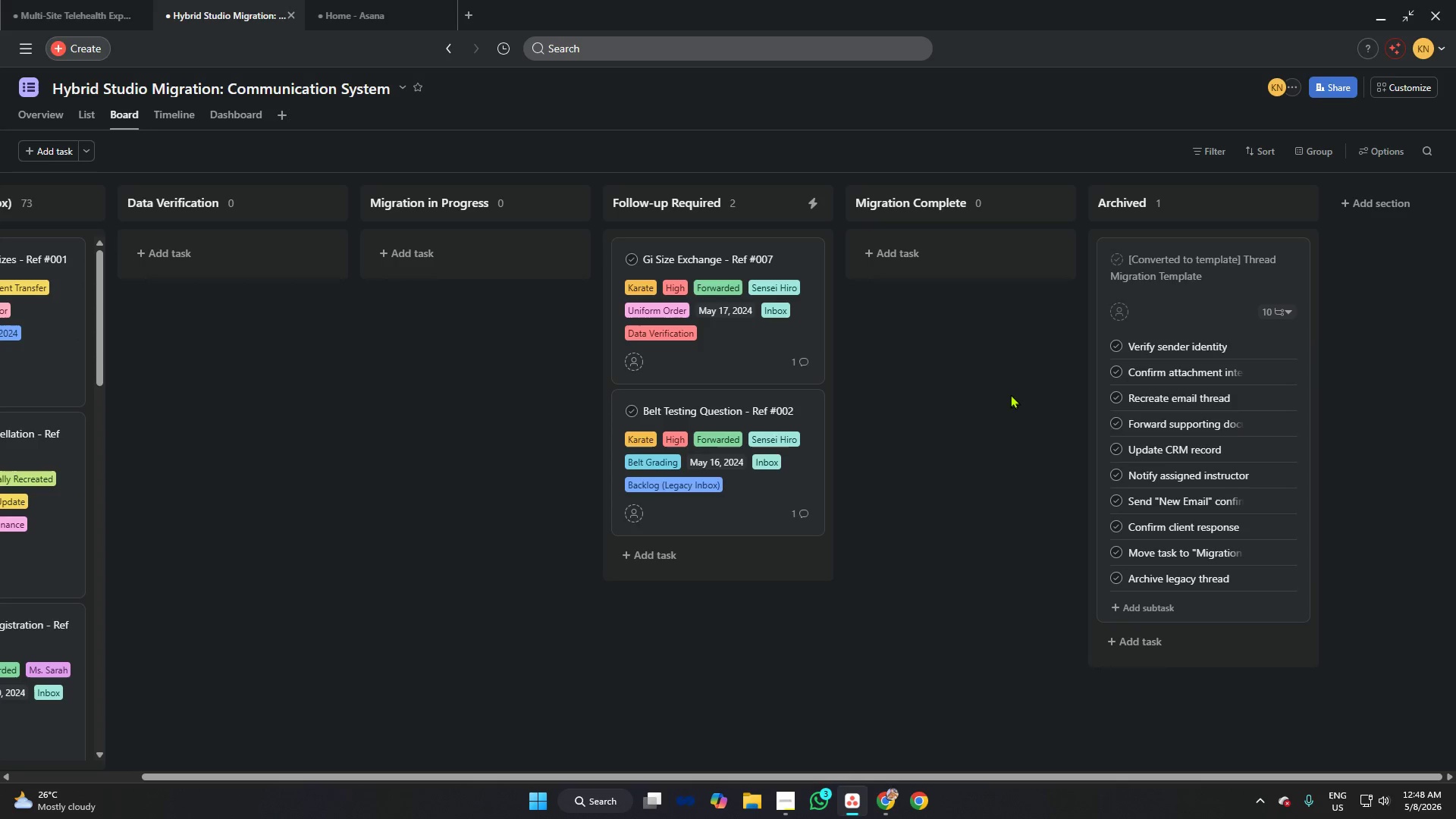 
left_click([1010, 394])
 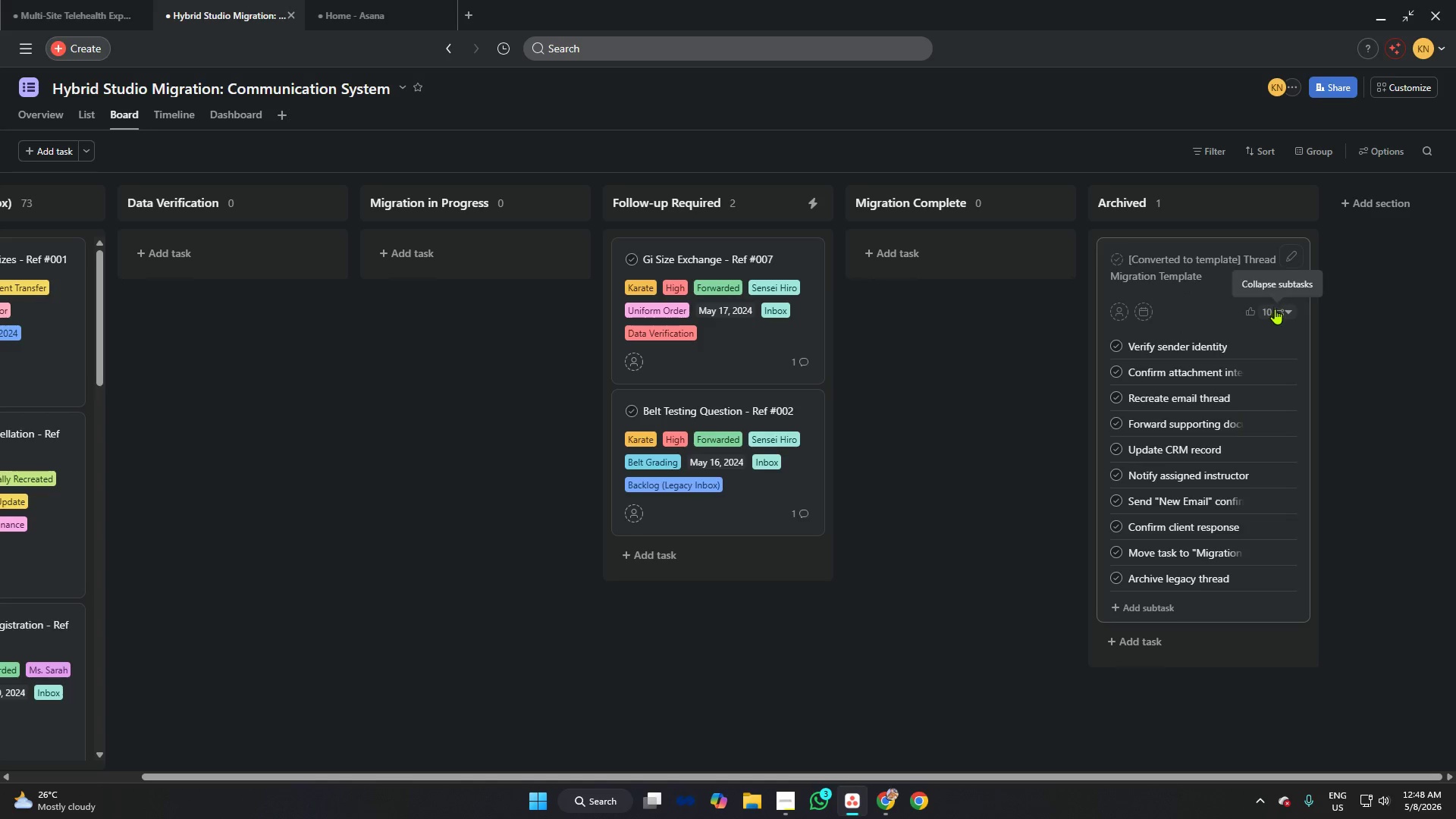 
left_click([1278, 309])
 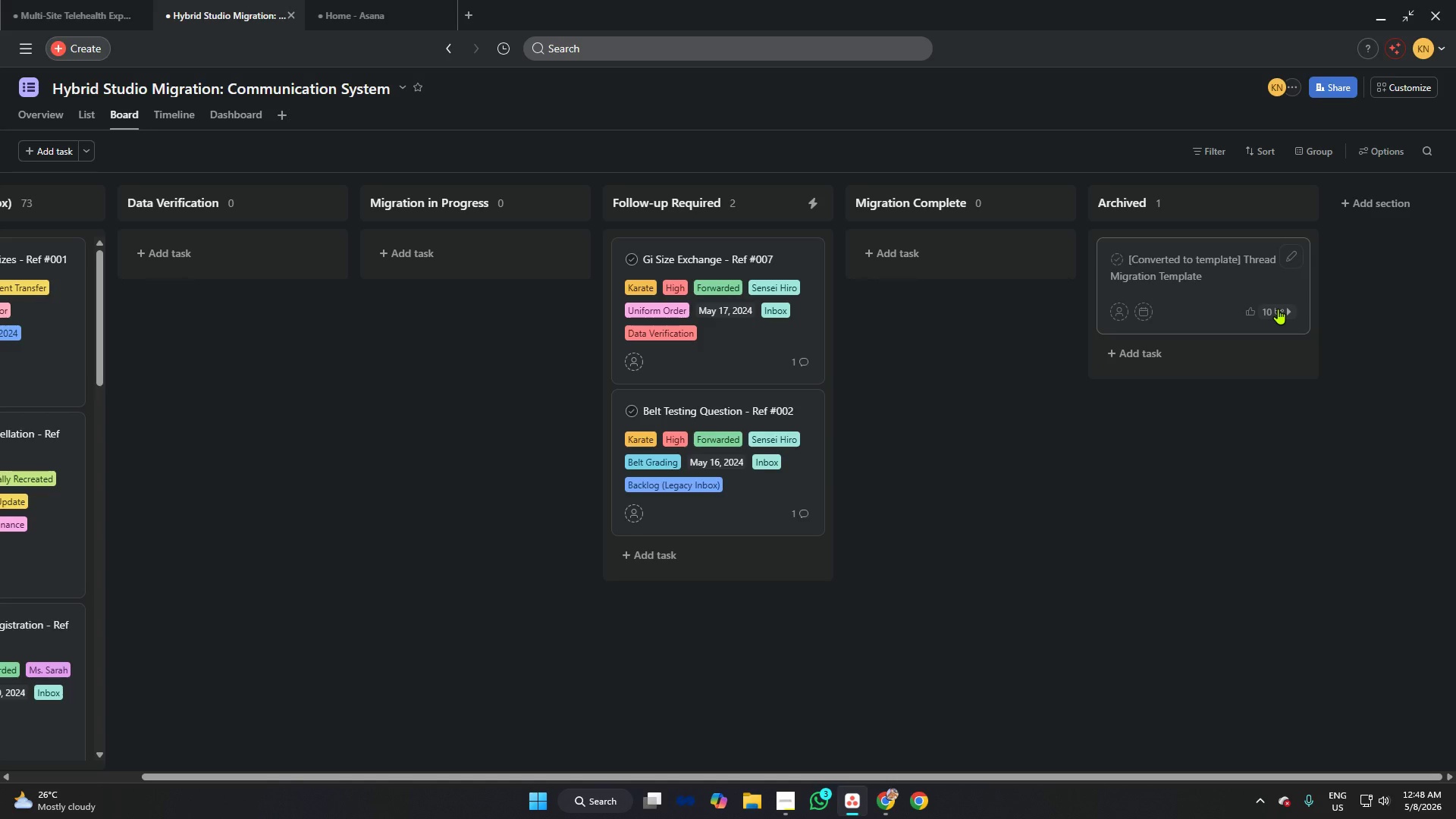 
left_click([1278, 309])
 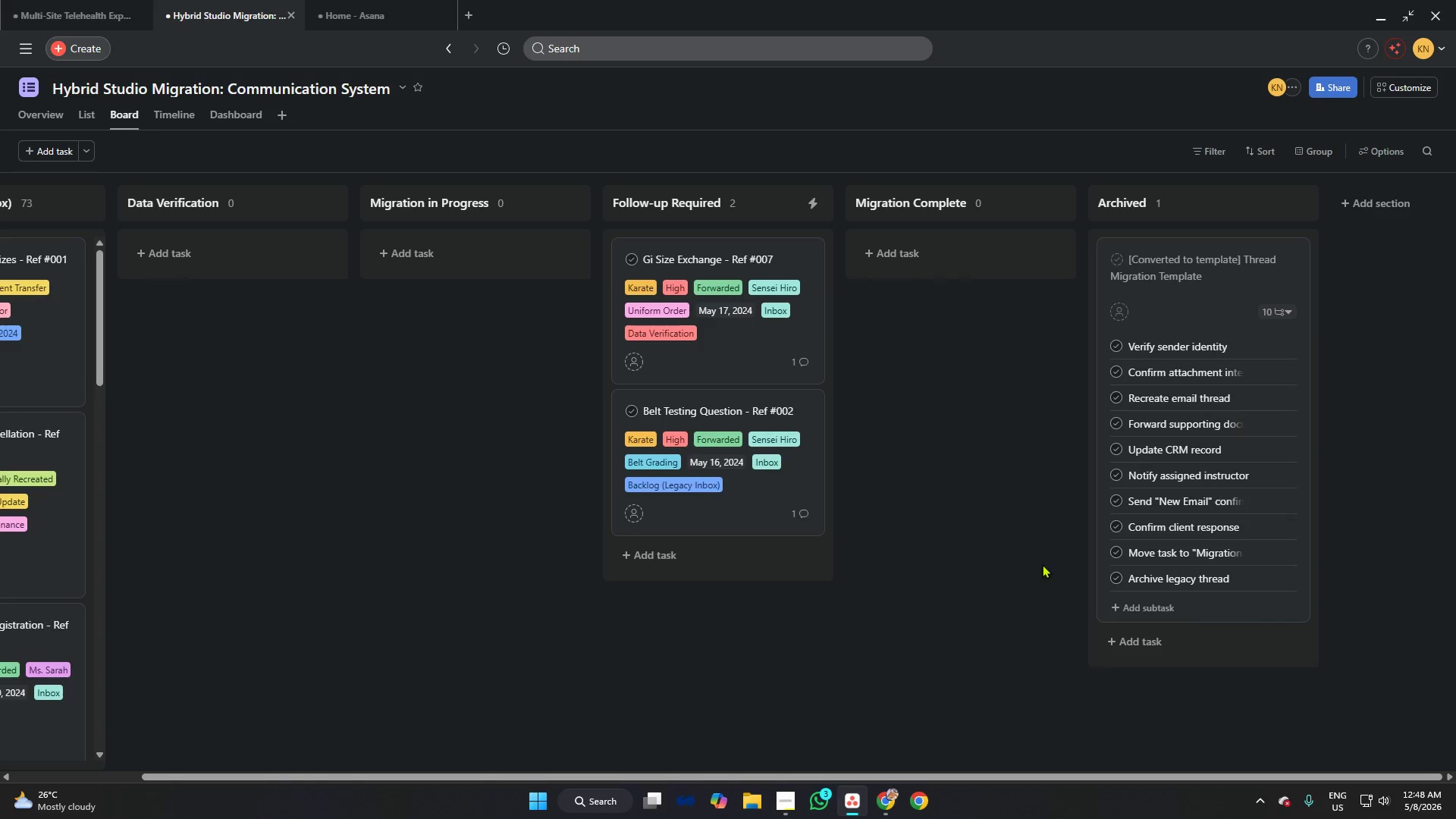 
left_click_drag(start_coordinate=[1074, 771], to_coordinate=[635, 754])
 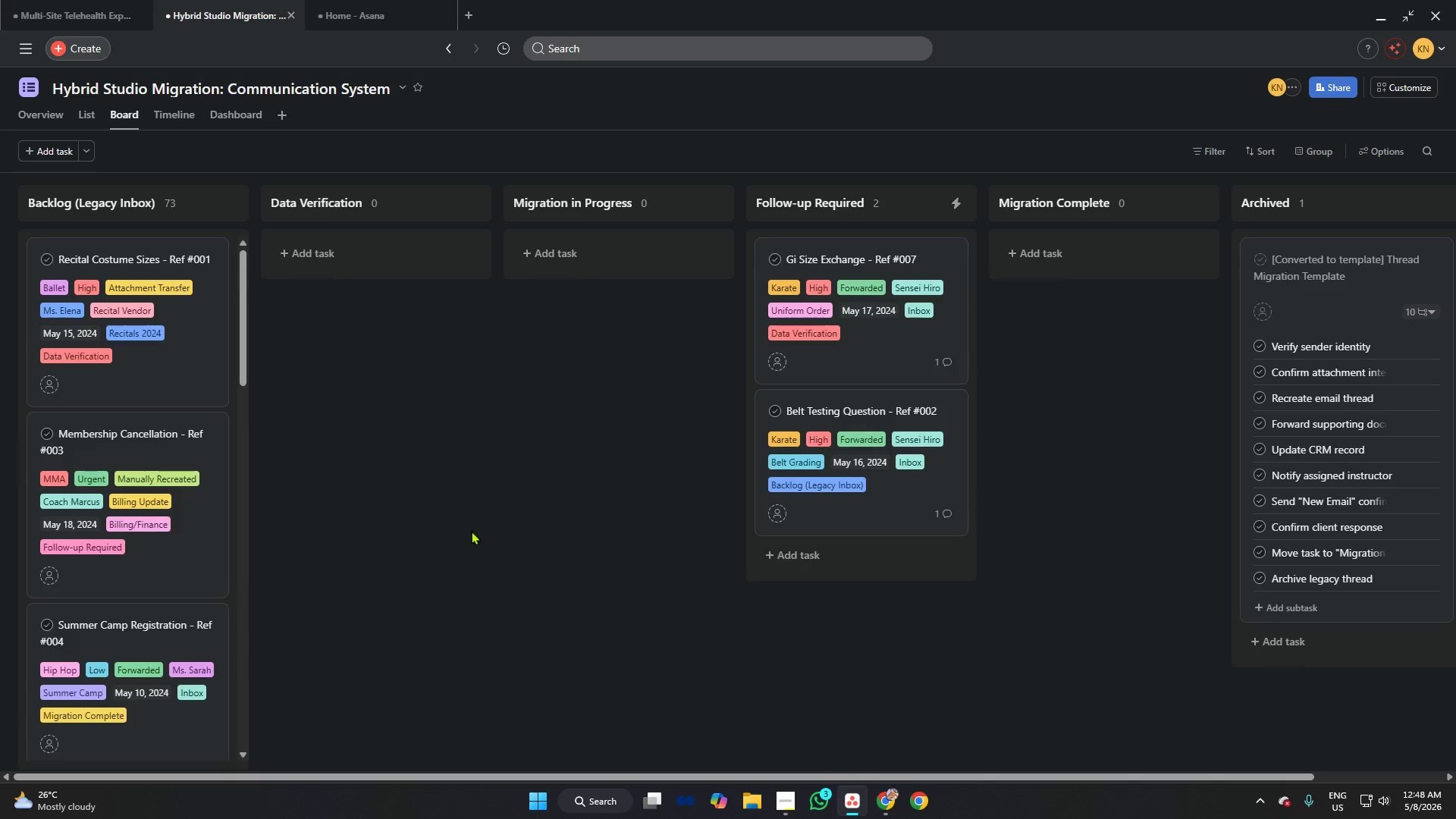 
wait(6.11)
 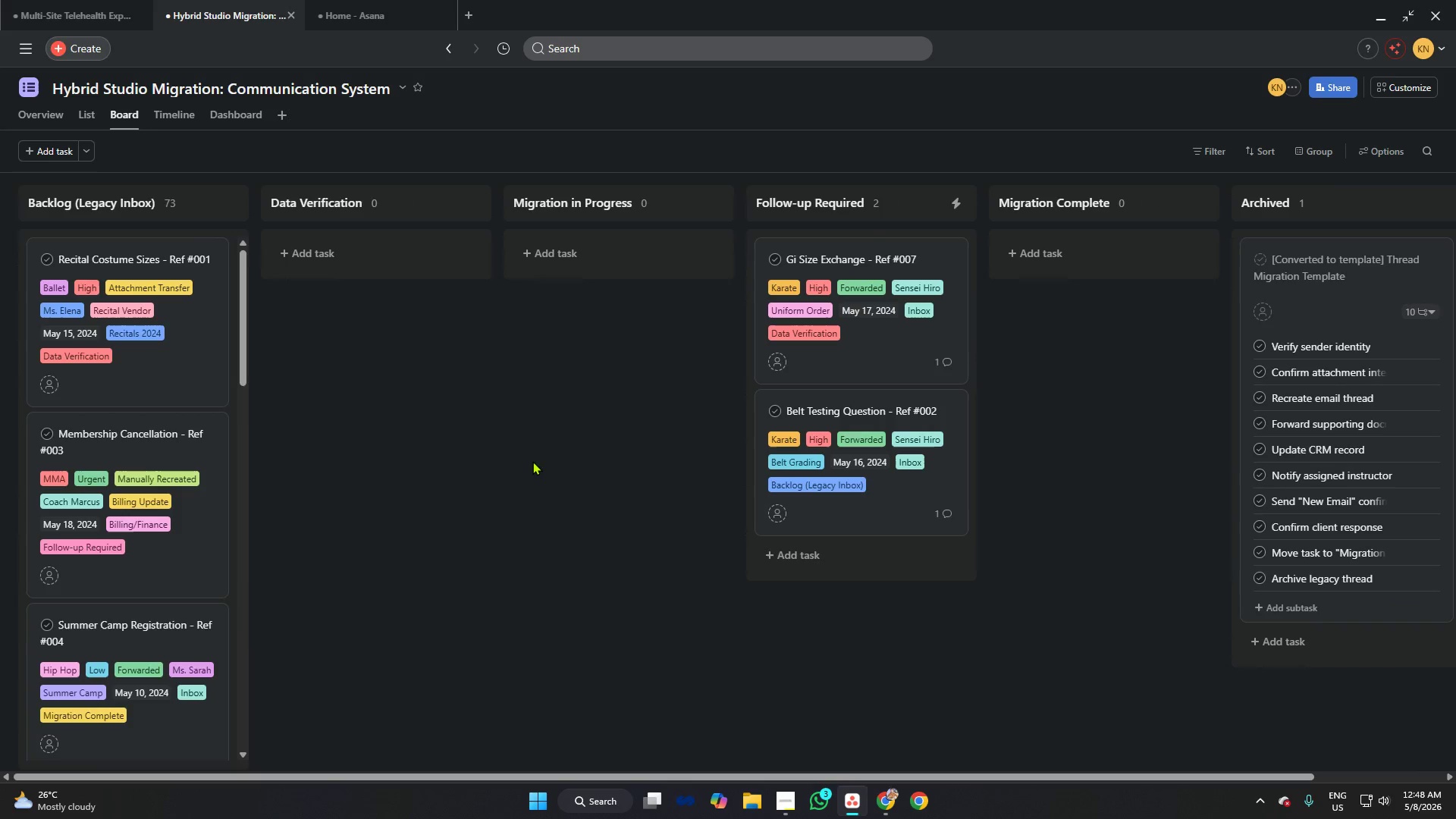 
key(Alt+AltLeft)
 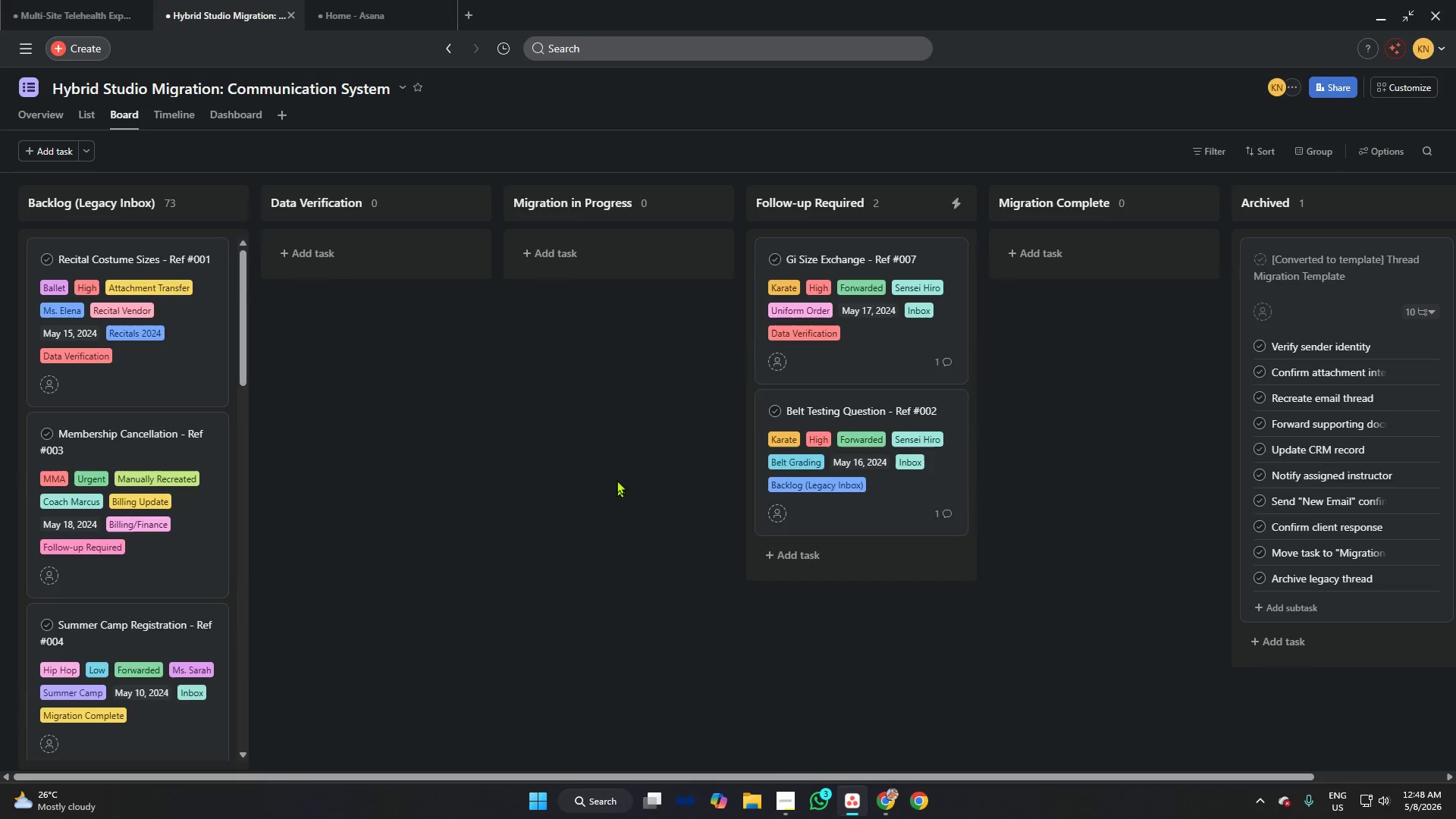 
key(Alt+Tab)